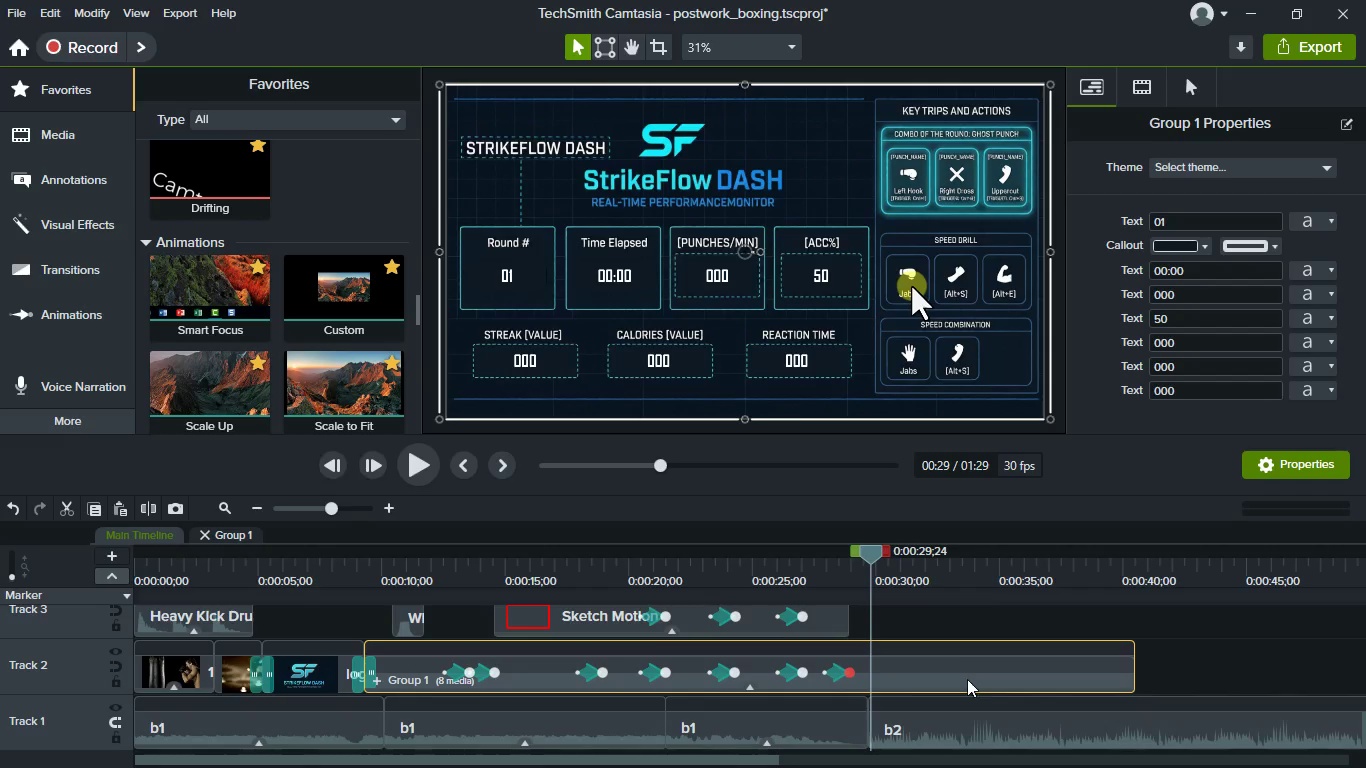 
key(S)
 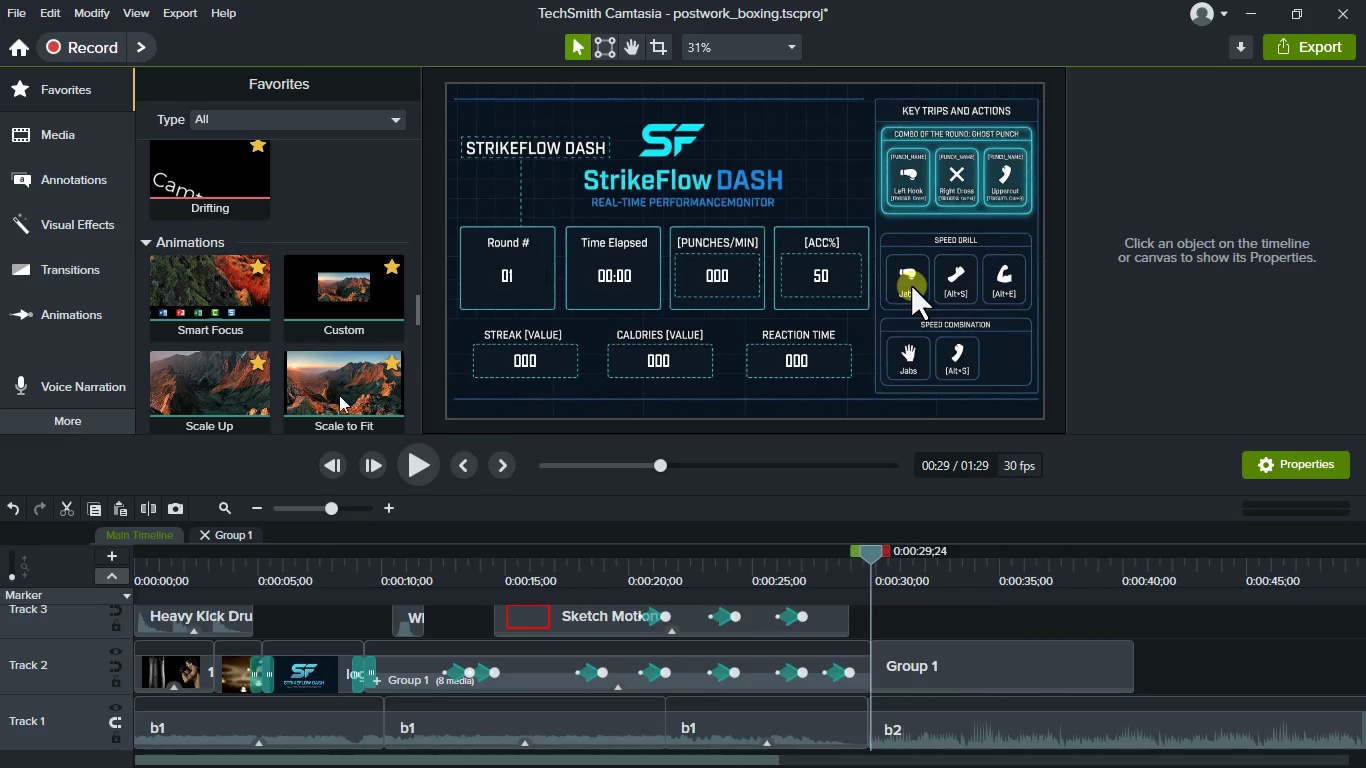 
scroll: coordinate [232, 336], scroll_direction: up, amount: 32.0
 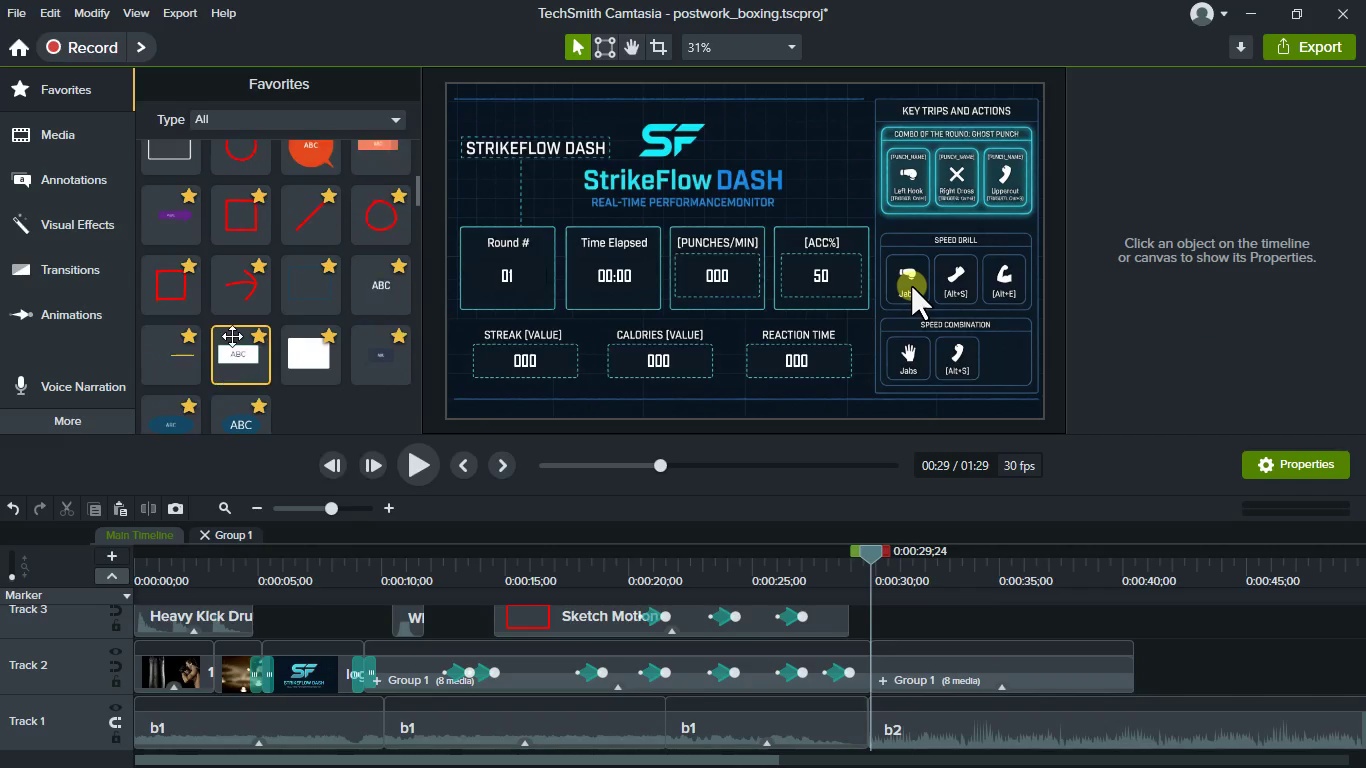 
scroll: coordinate [232, 336], scroll_direction: down, amount: 15.0
 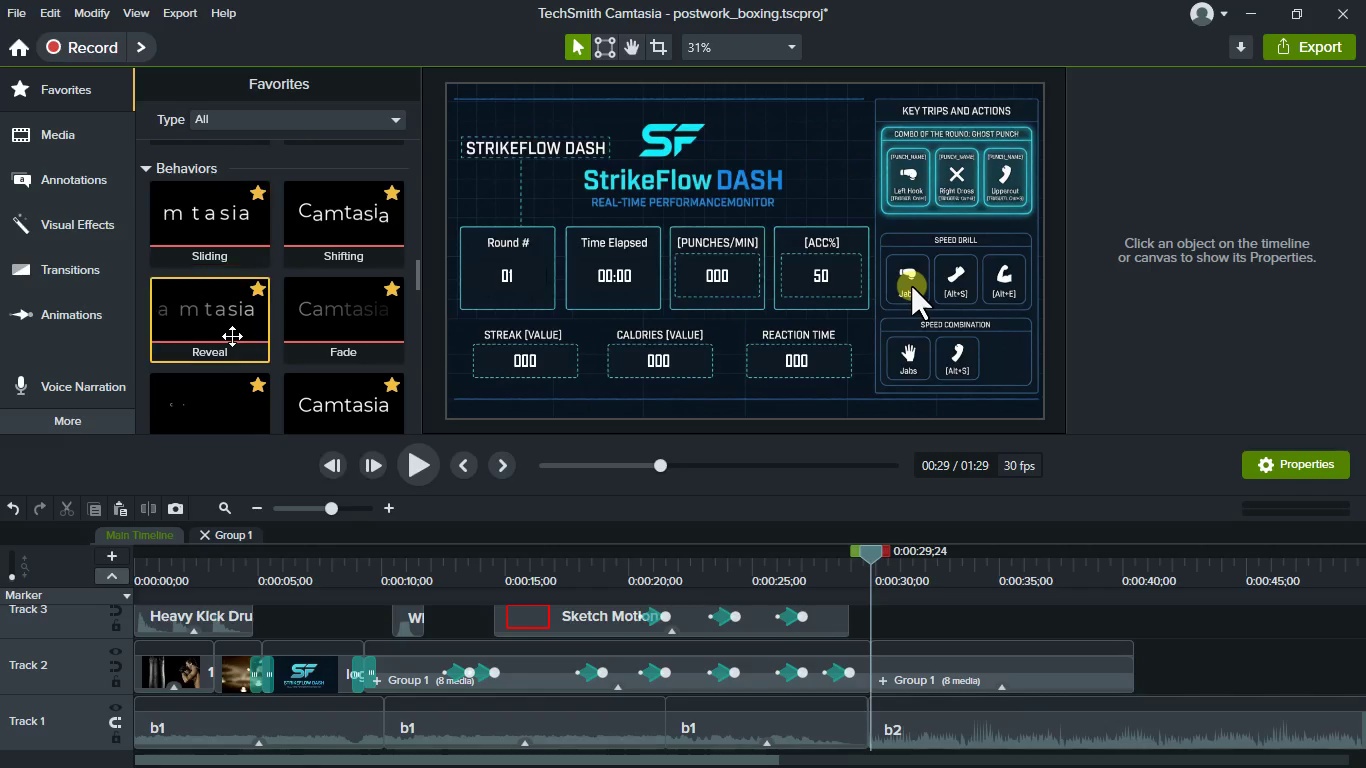 
scroll: coordinate [243, 272], scroll_direction: up, amount: 14.0
 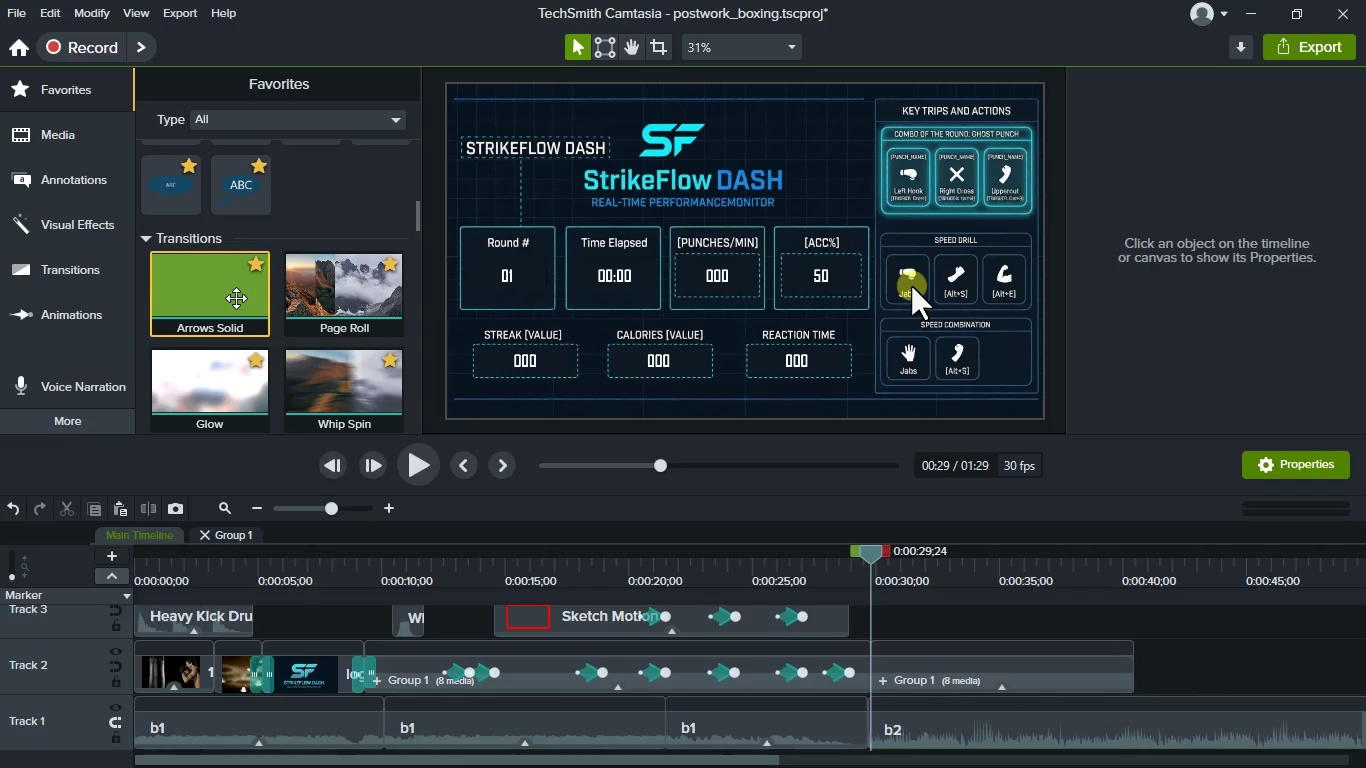 
scroll: coordinate [236, 298], scroll_direction: down, amount: 2.0
 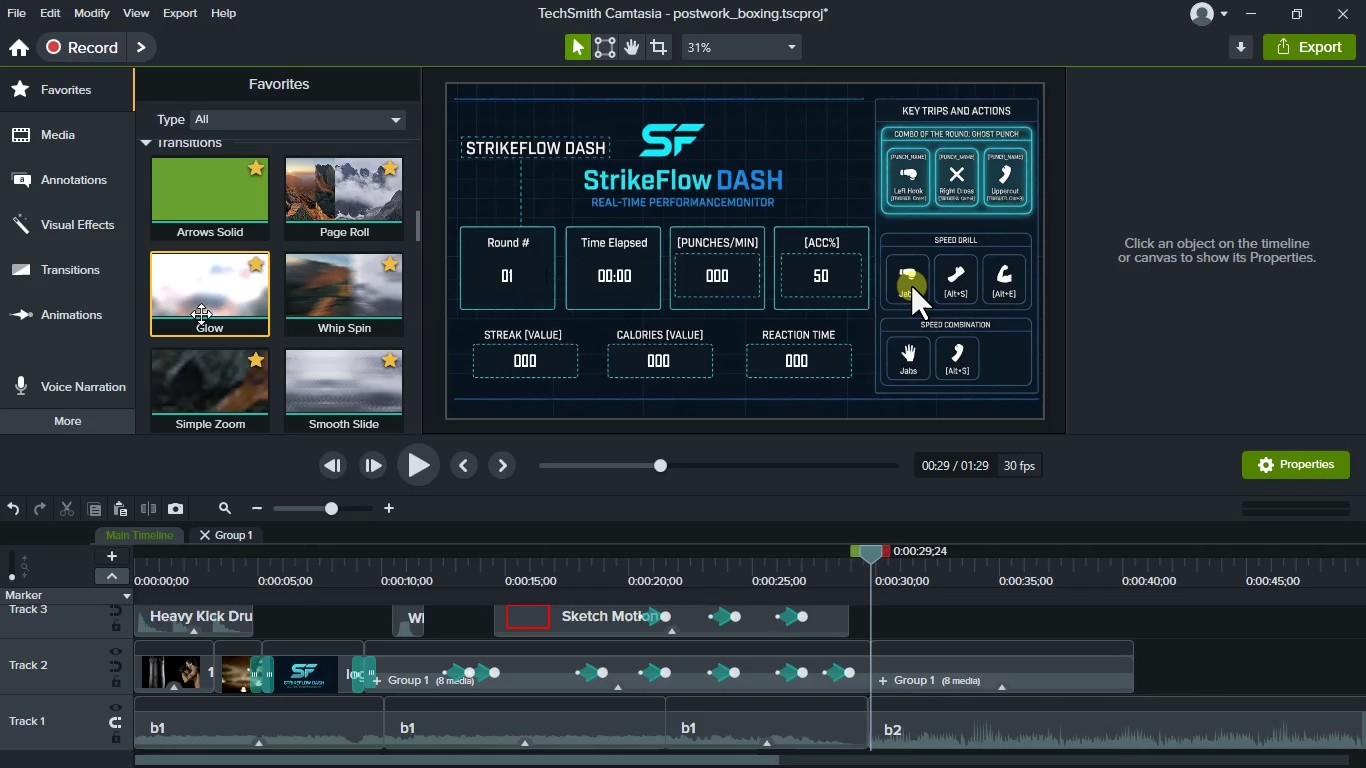 
left_click_drag(start_coordinate=[199, 292], to_coordinate=[882, 674])
 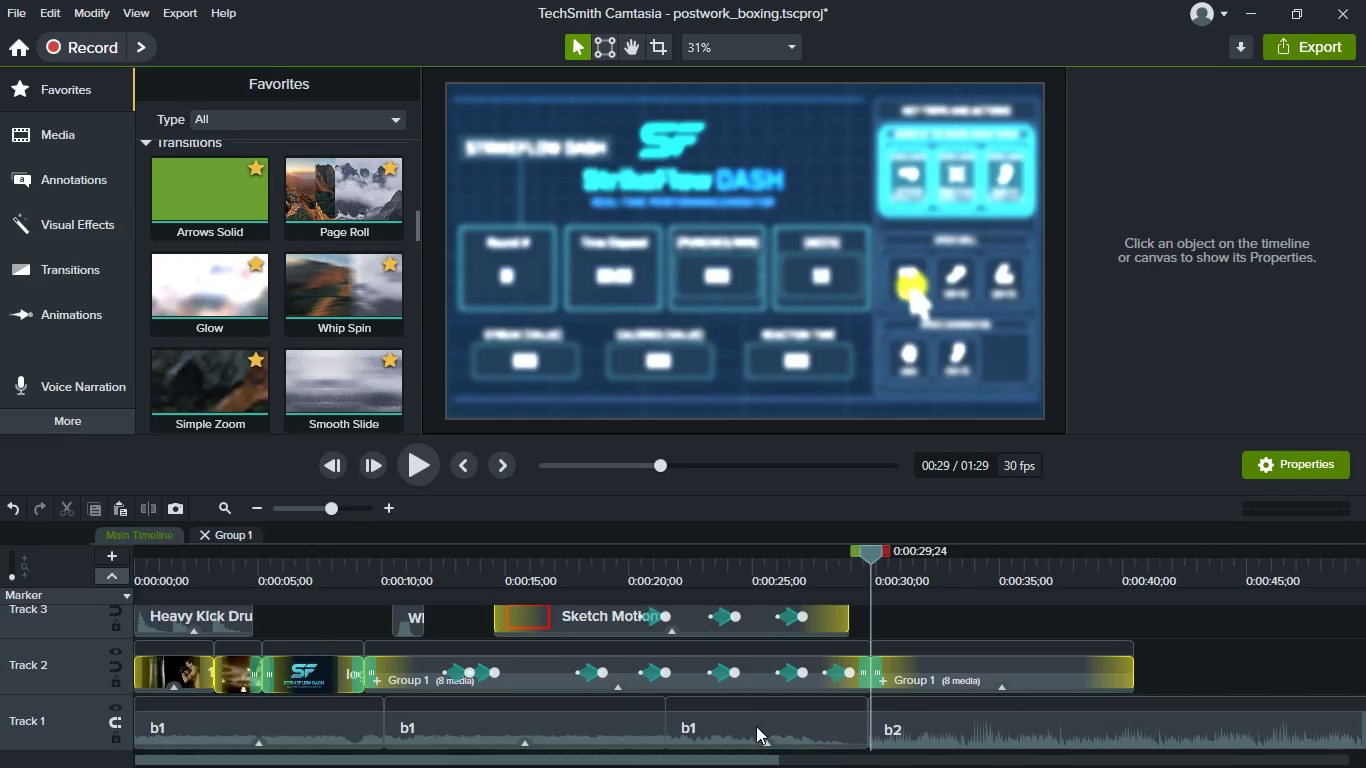 
scroll: coordinate [756, 726], scroll_direction: up, amount: 2.0
 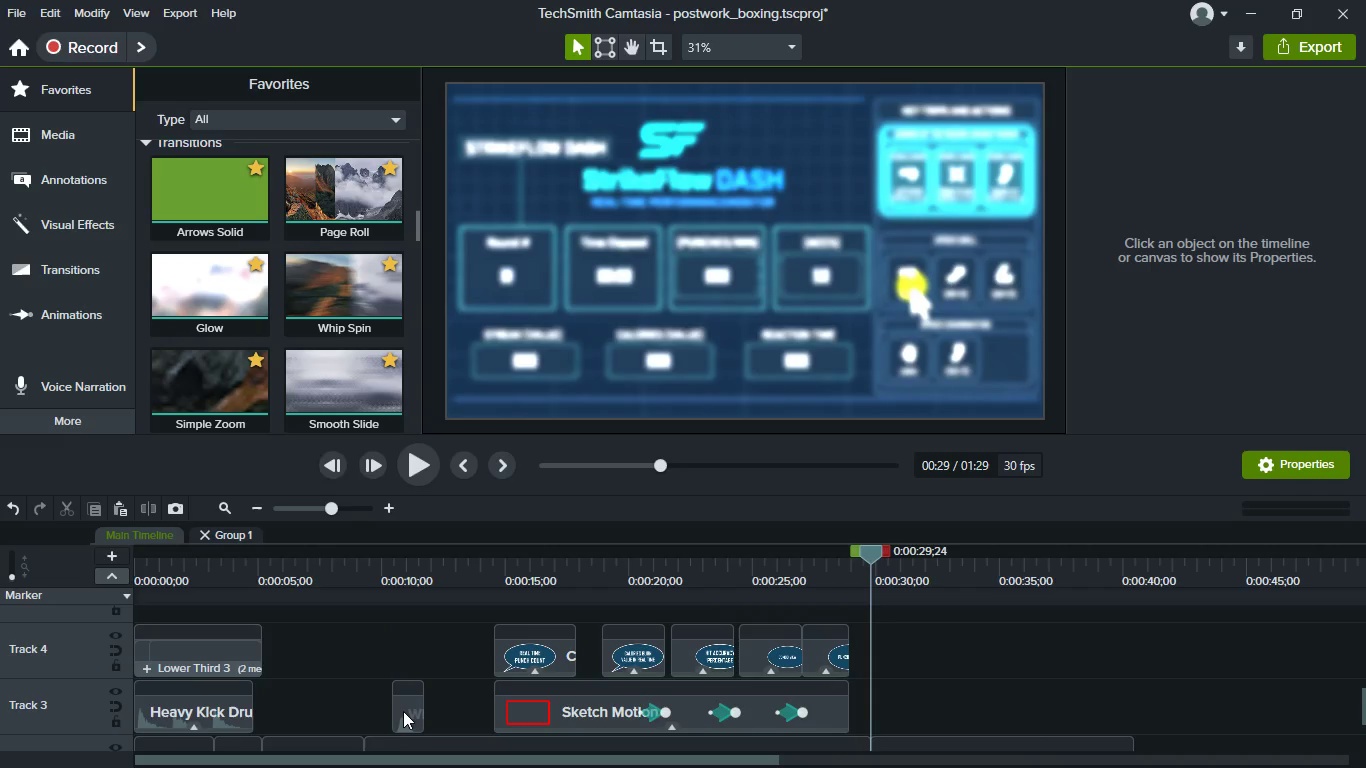 
left_click([403, 708])
 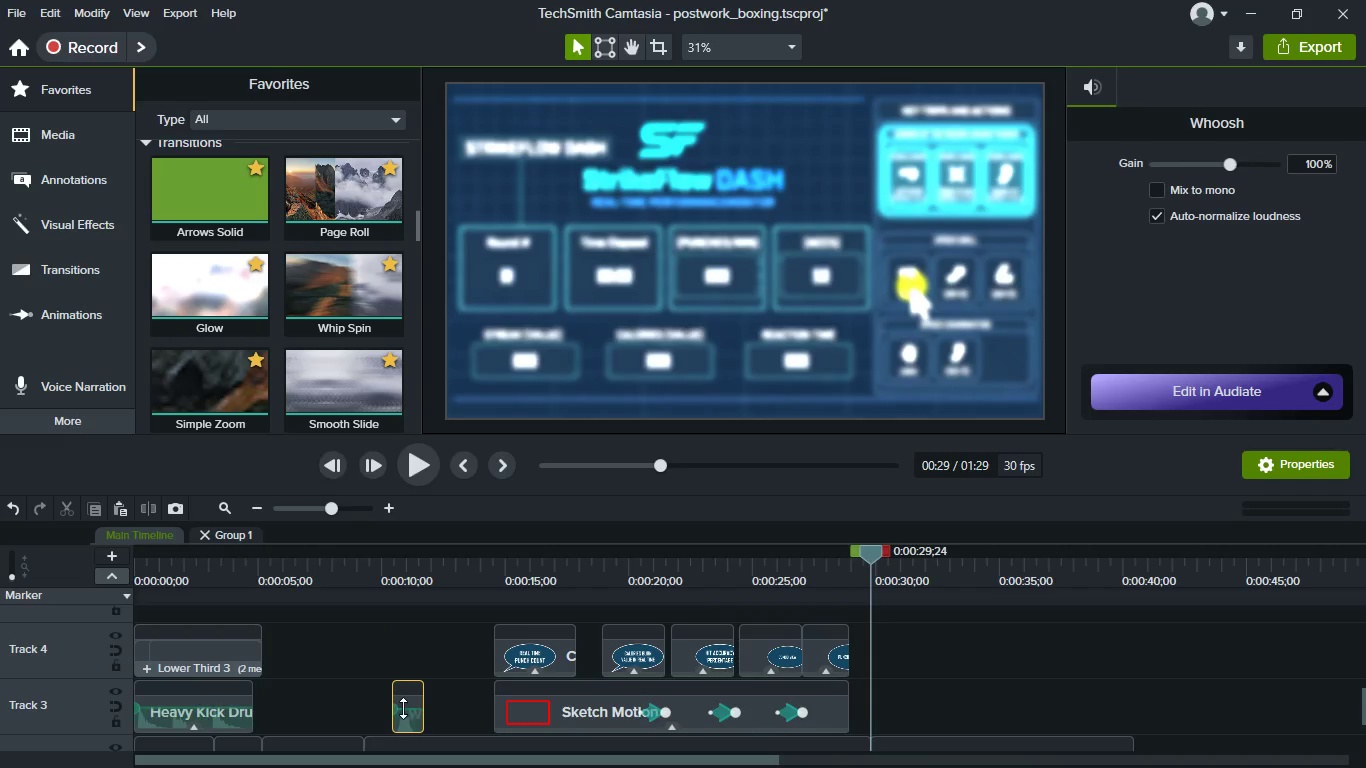 
key(Control+C)
 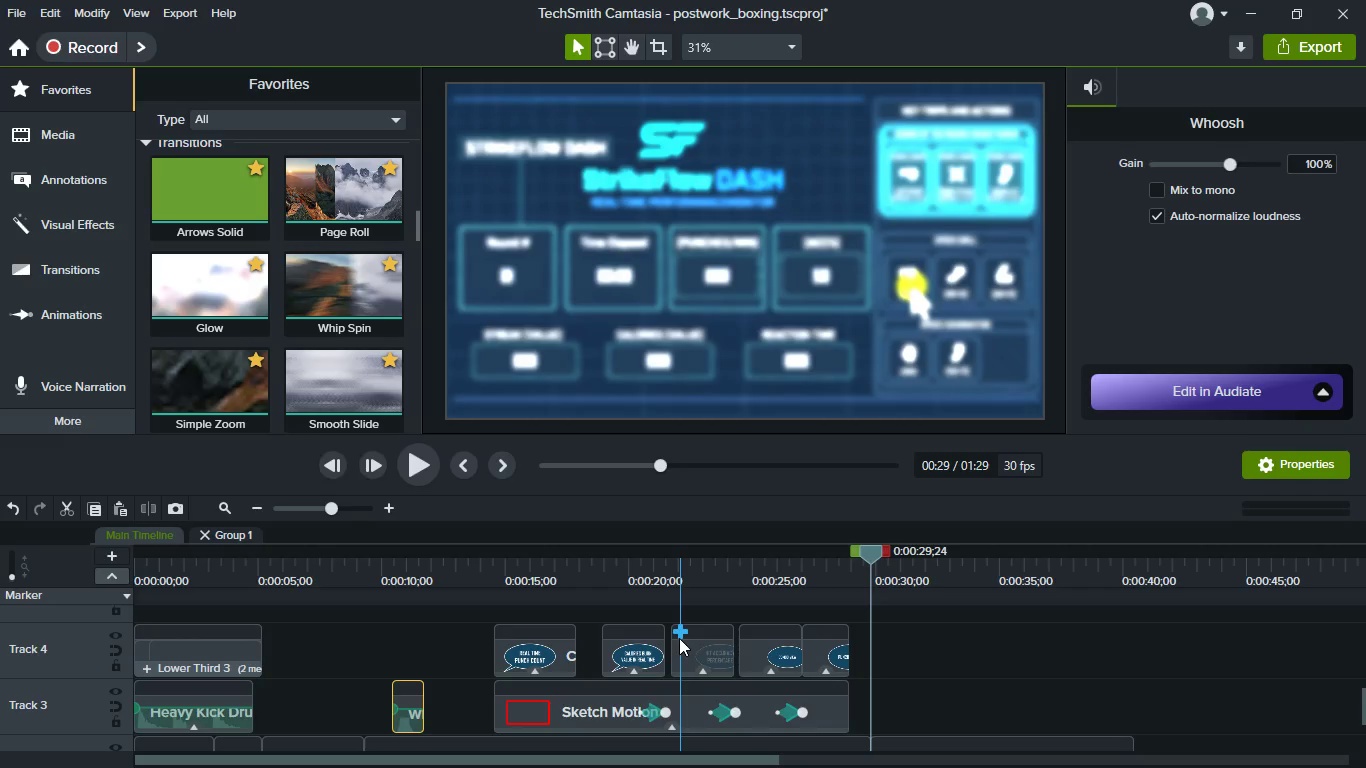 
scroll: coordinate [674, 648], scroll_direction: up, amount: 1.0
 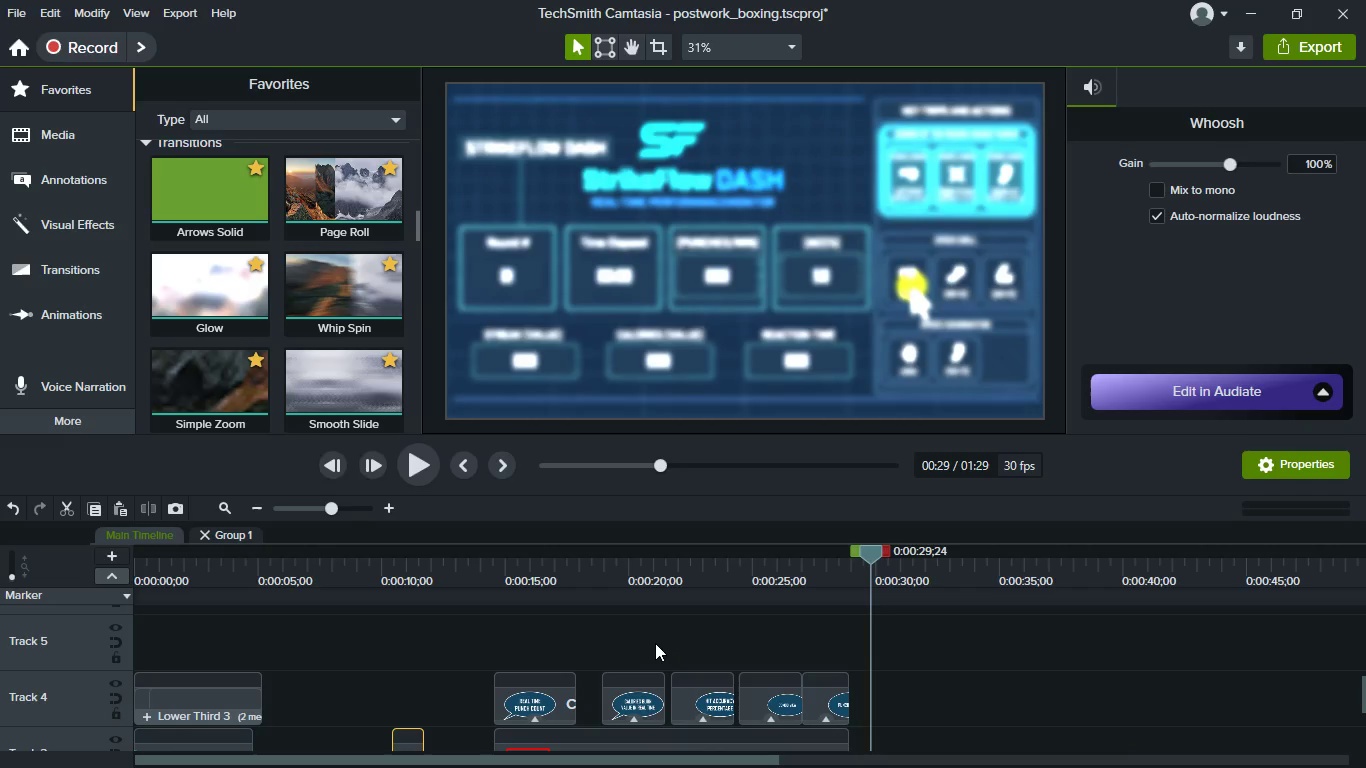 
left_click([628, 643])
 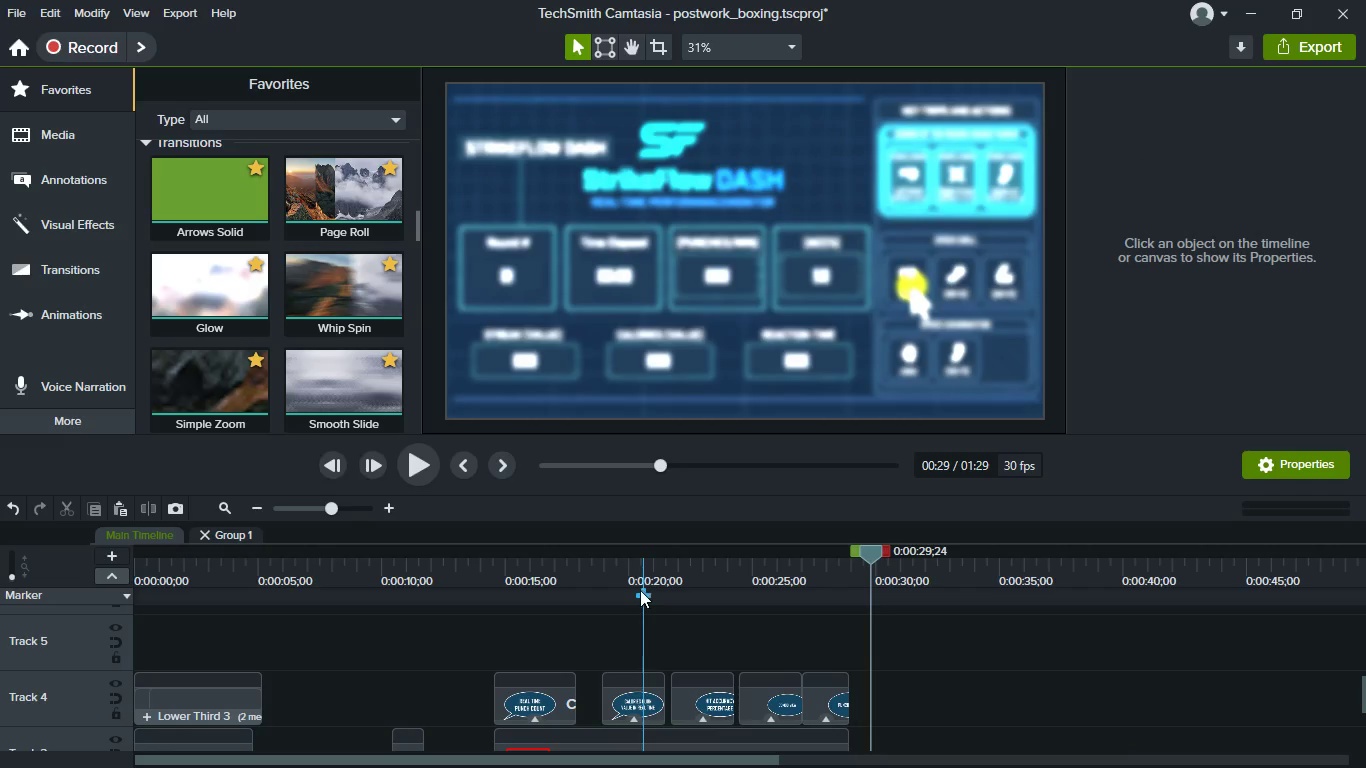 
left_click([619, 565])
 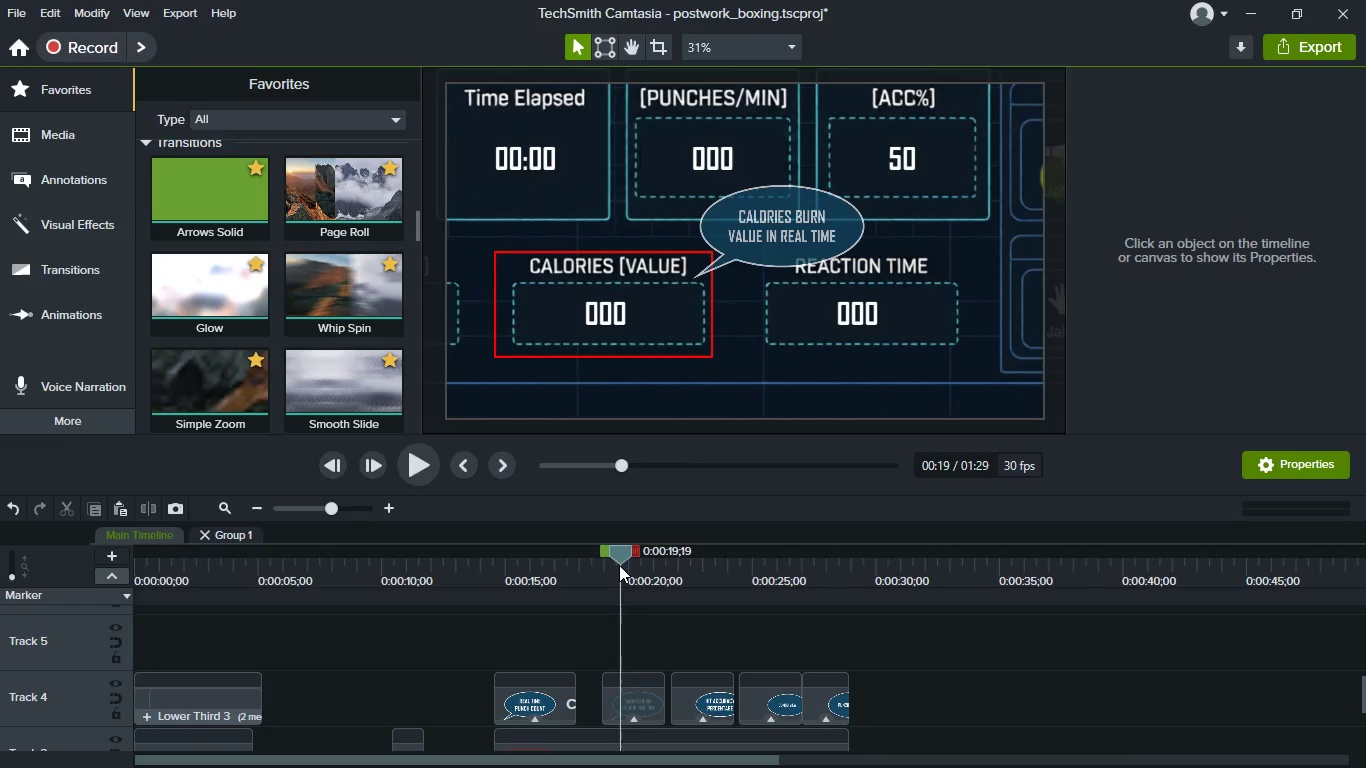 
key(Control+V)
 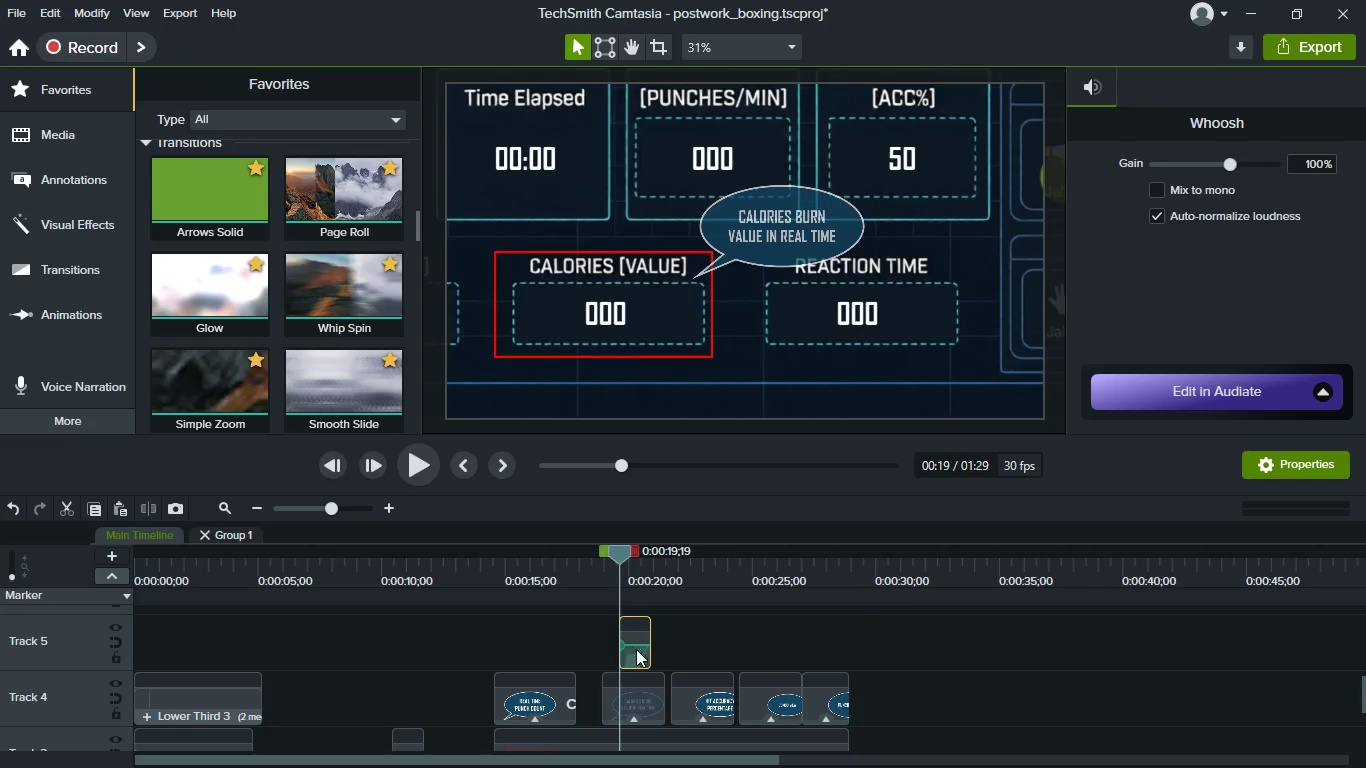 
left_click_drag(start_coordinate=[636, 652], to_coordinate=[609, 650])
 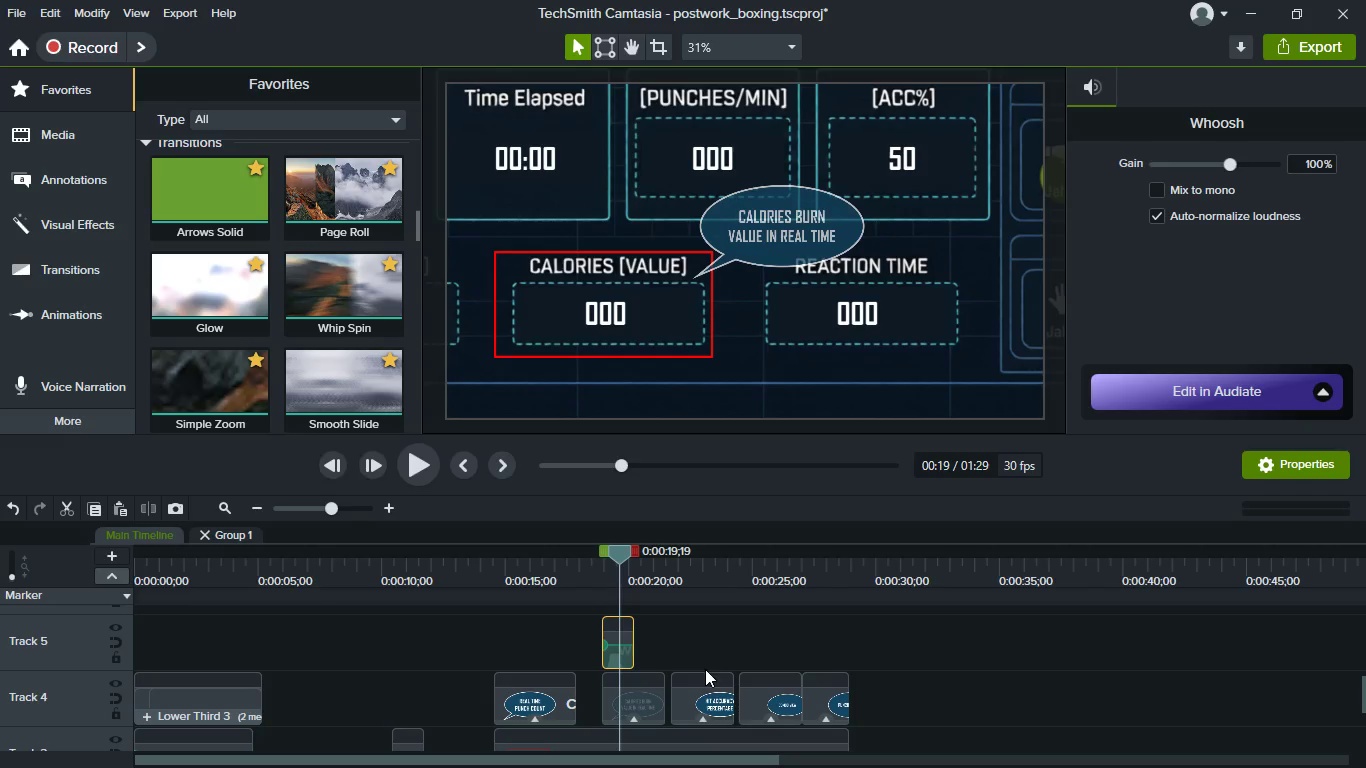 
scroll: coordinate [705, 669], scroll_direction: down, amount: 2.0
 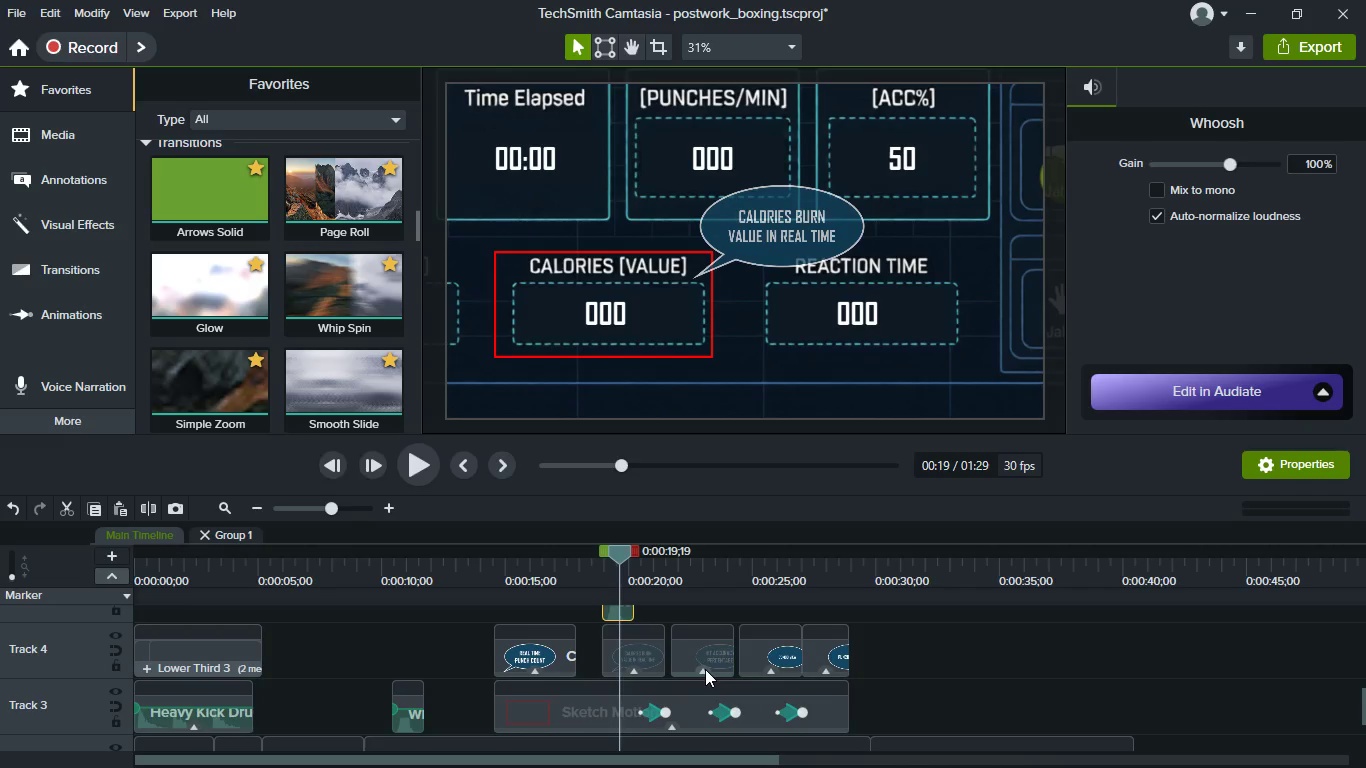 
scroll: coordinate [705, 669], scroll_direction: up, amount: 1.0
 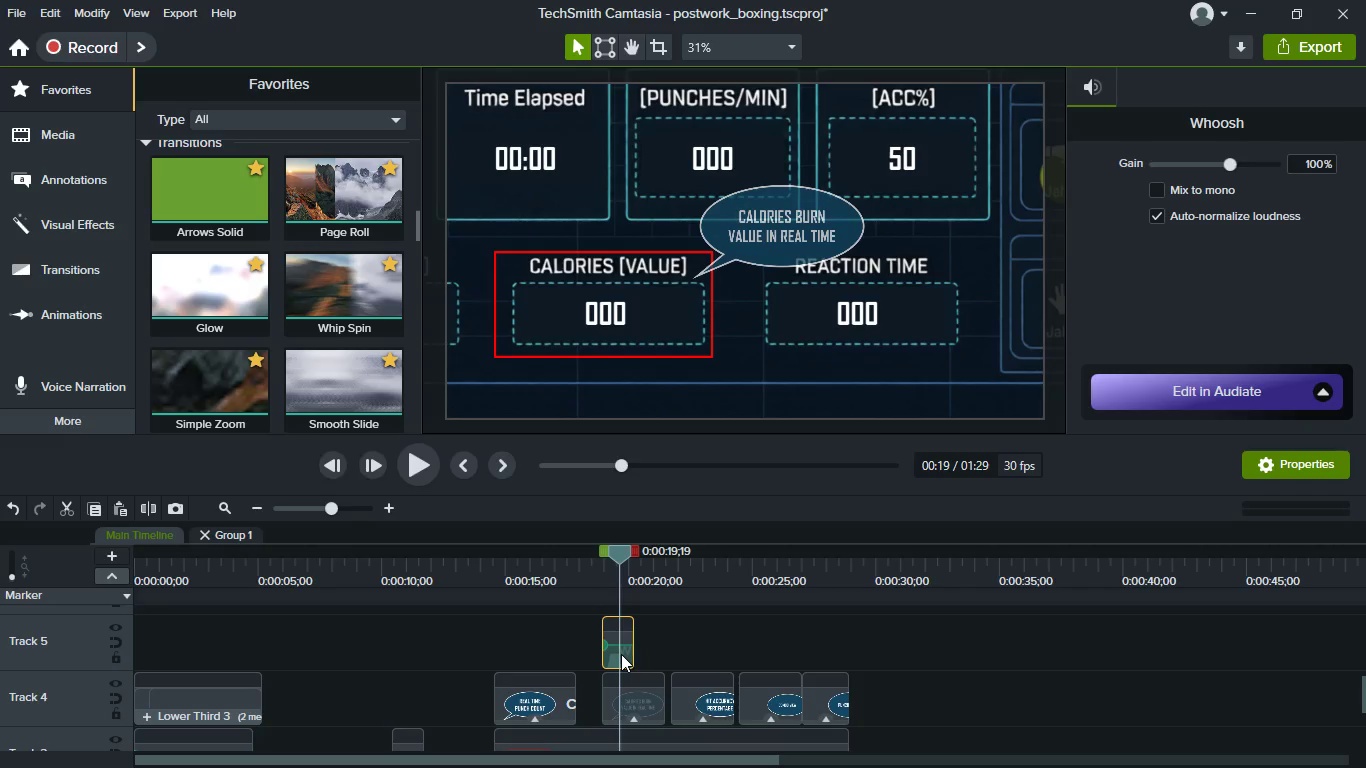 
left_click_drag(start_coordinate=[621, 654], to_coordinate=[648, 660])
 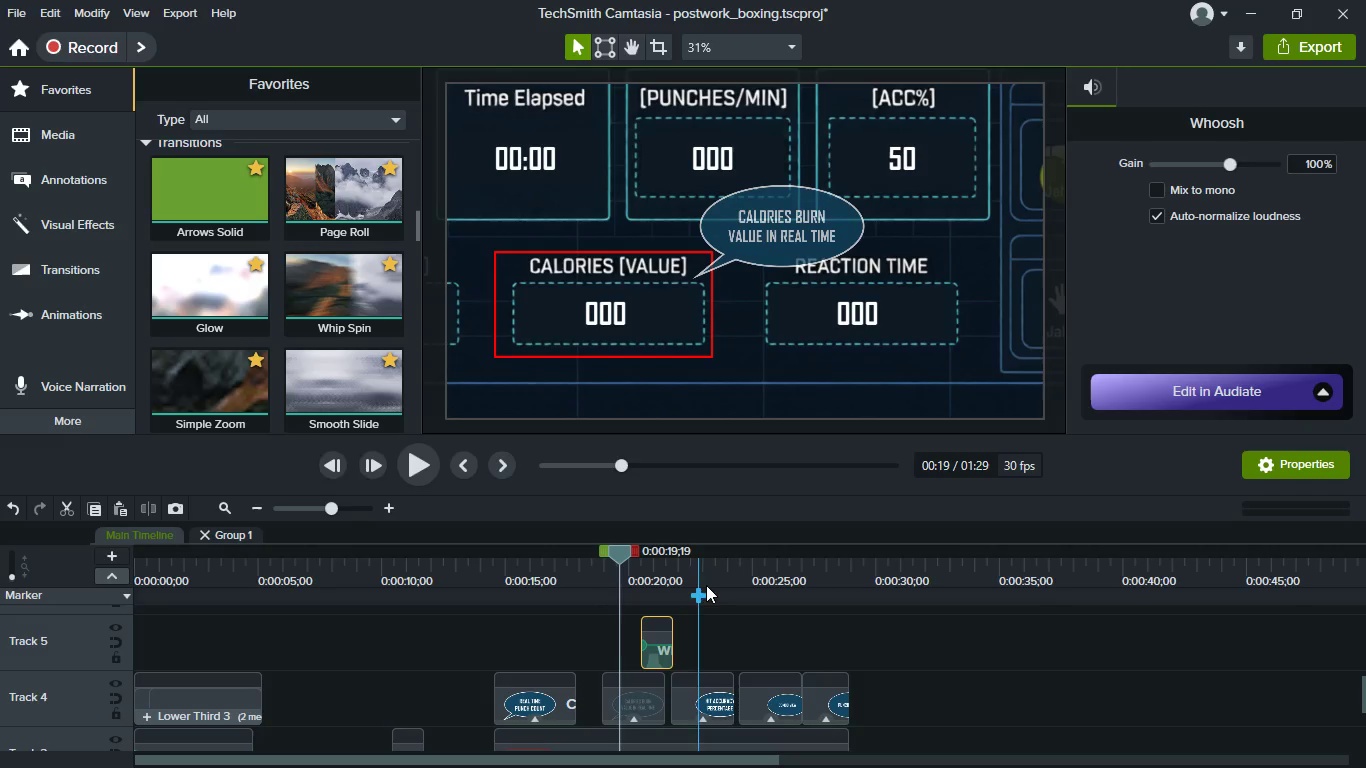 
left_click([708, 572])
 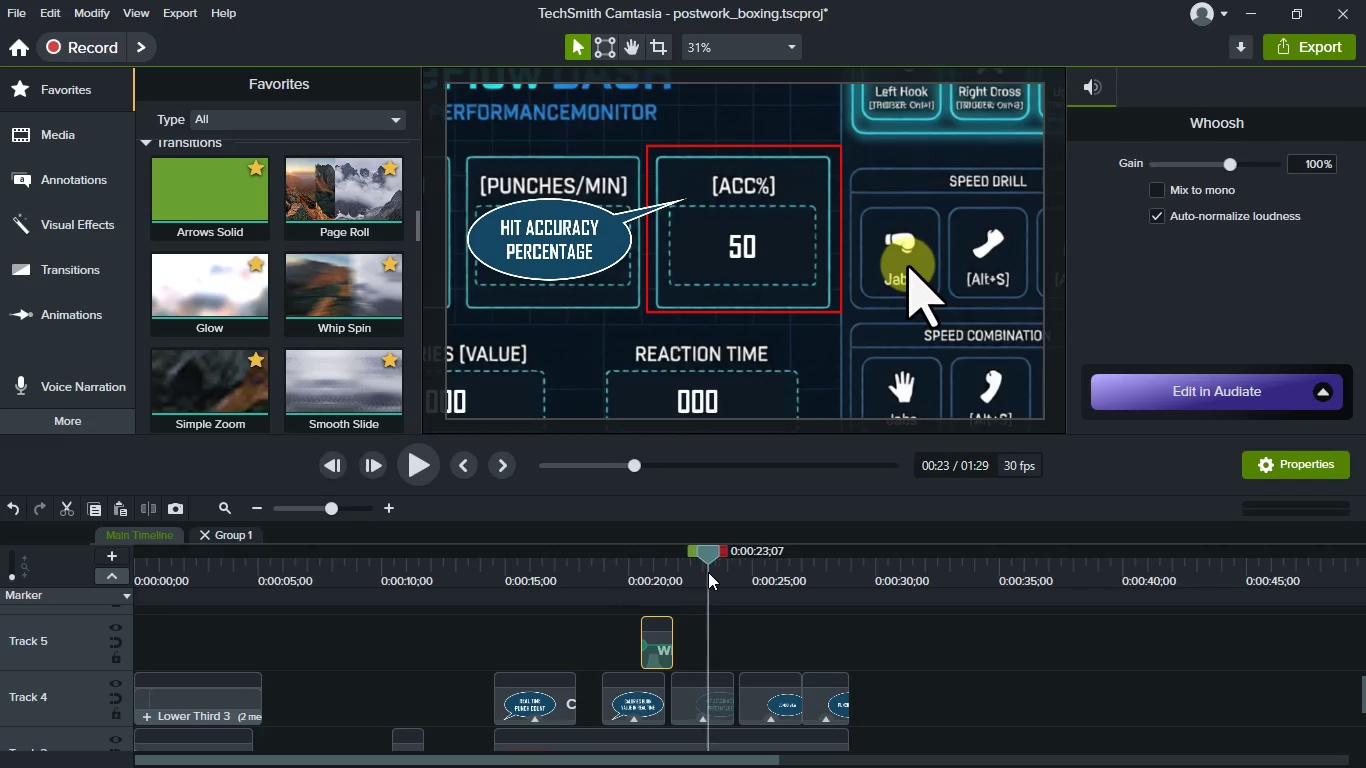 
key(Control+V)
 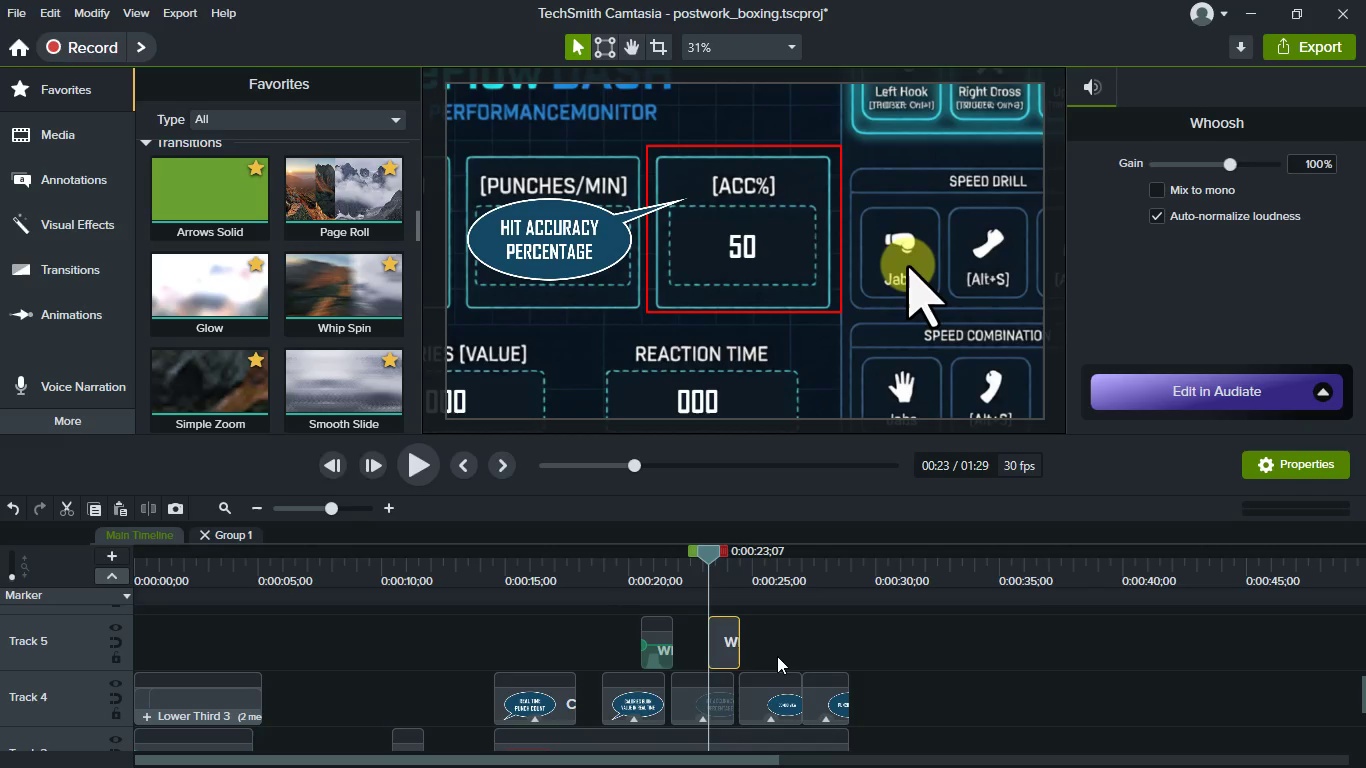 
scroll: coordinate [777, 656], scroll_direction: down, amount: 2.0
 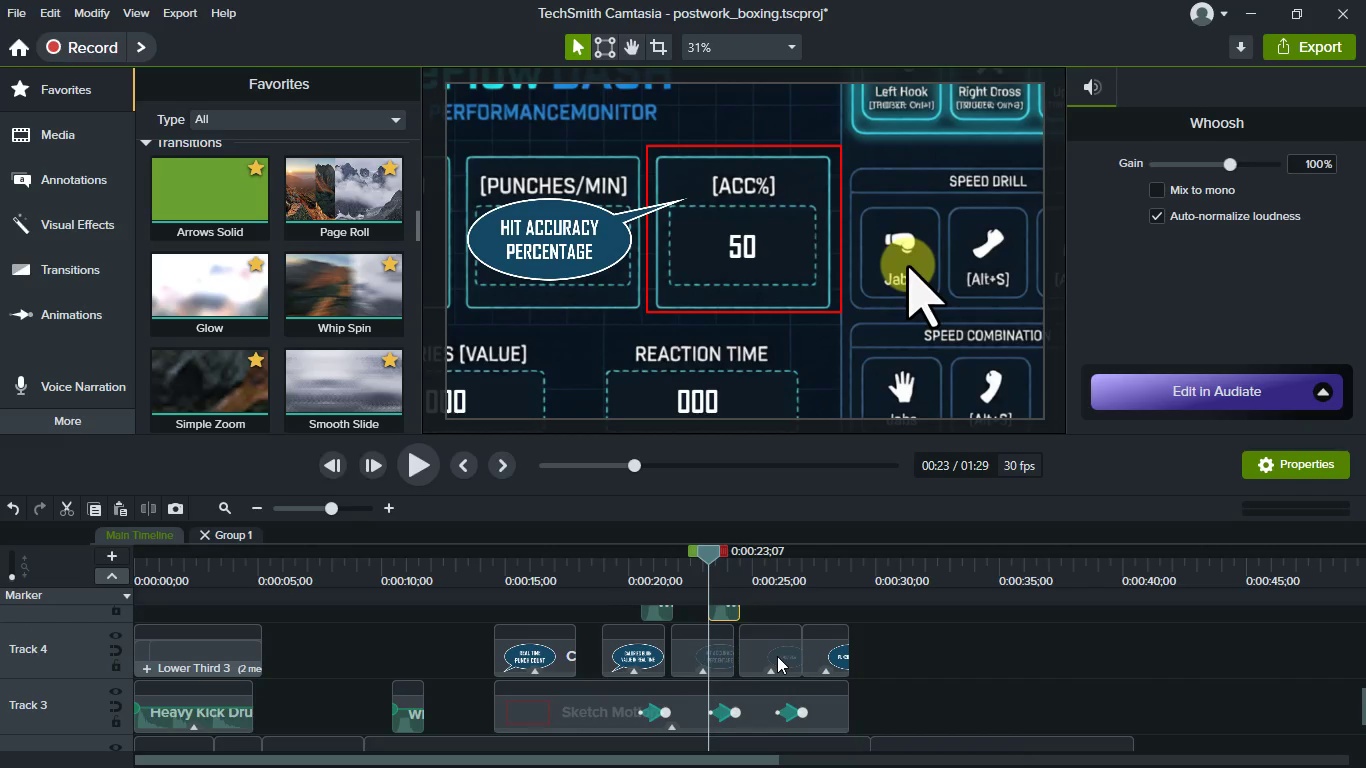 
scroll: coordinate [777, 656], scroll_direction: up, amount: 1.0
 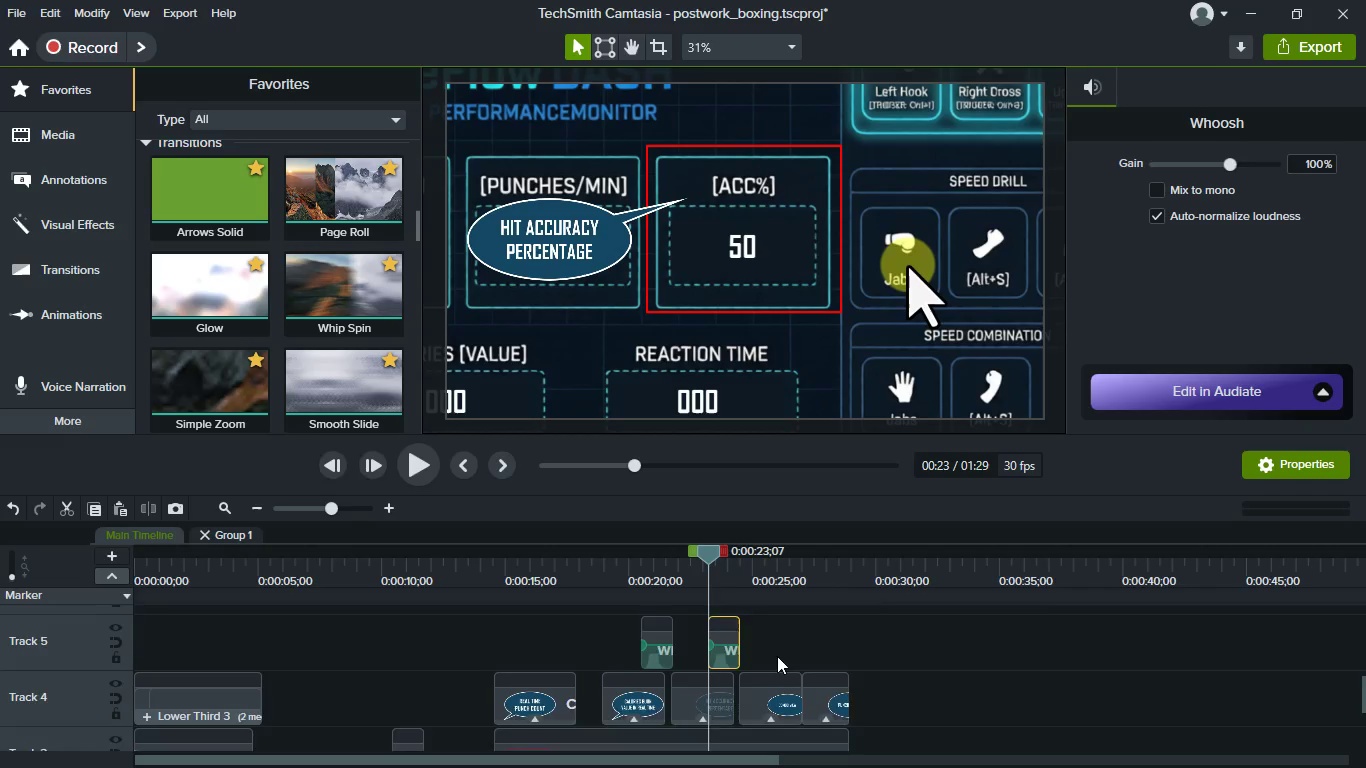 
scroll: coordinate [777, 656], scroll_direction: down, amount: 1.0
 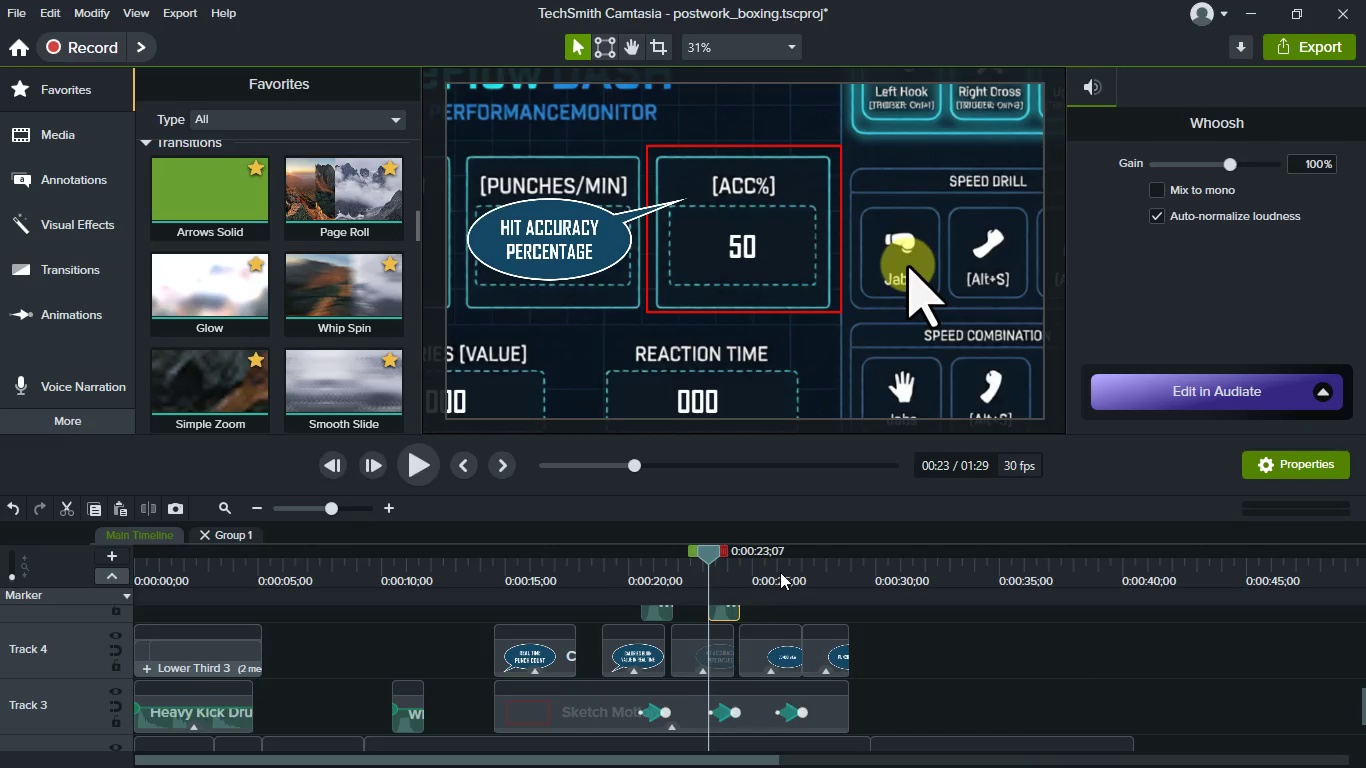 
left_click([780, 572])
 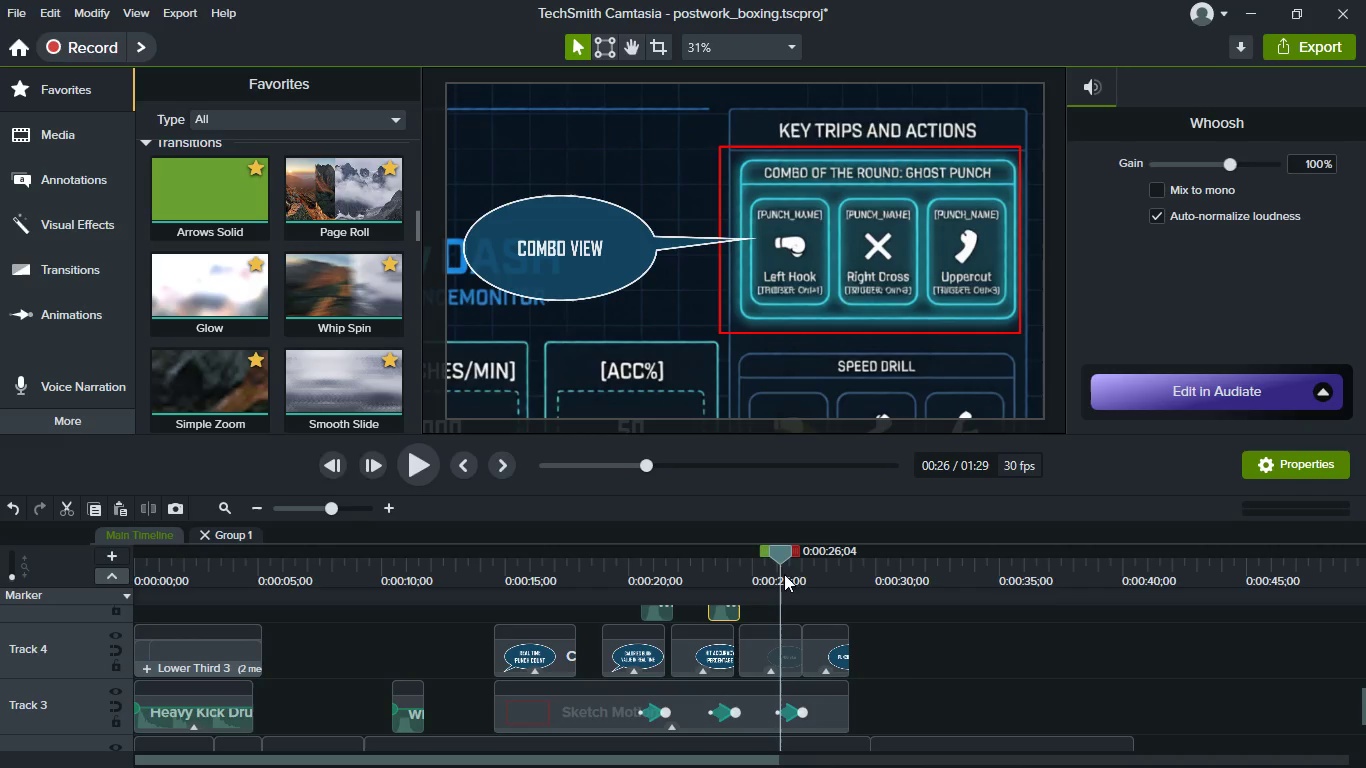 
left_click_drag(start_coordinate=[780, 553], to_coordinate=[776, 558])
 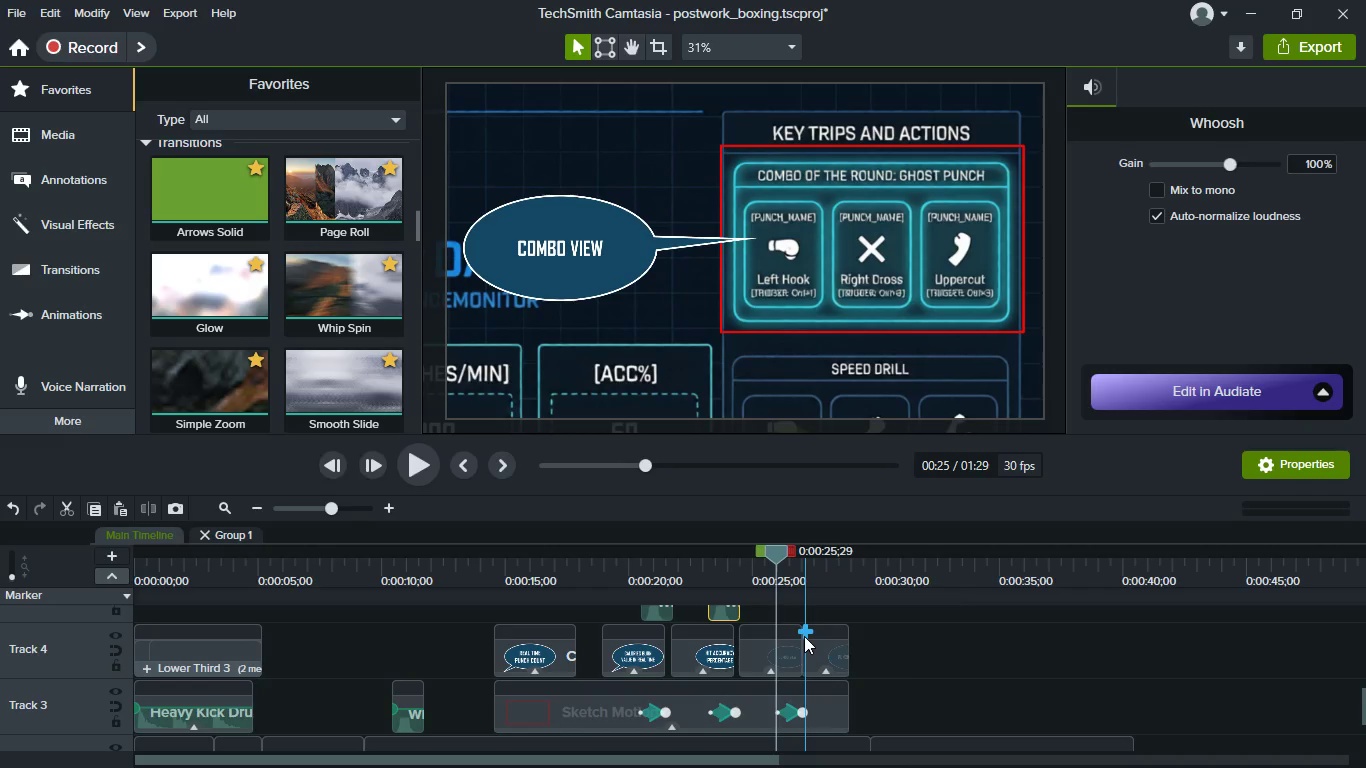 
scroll: coordinate [804, 636], scroll_direction: up, amount: 1.0
 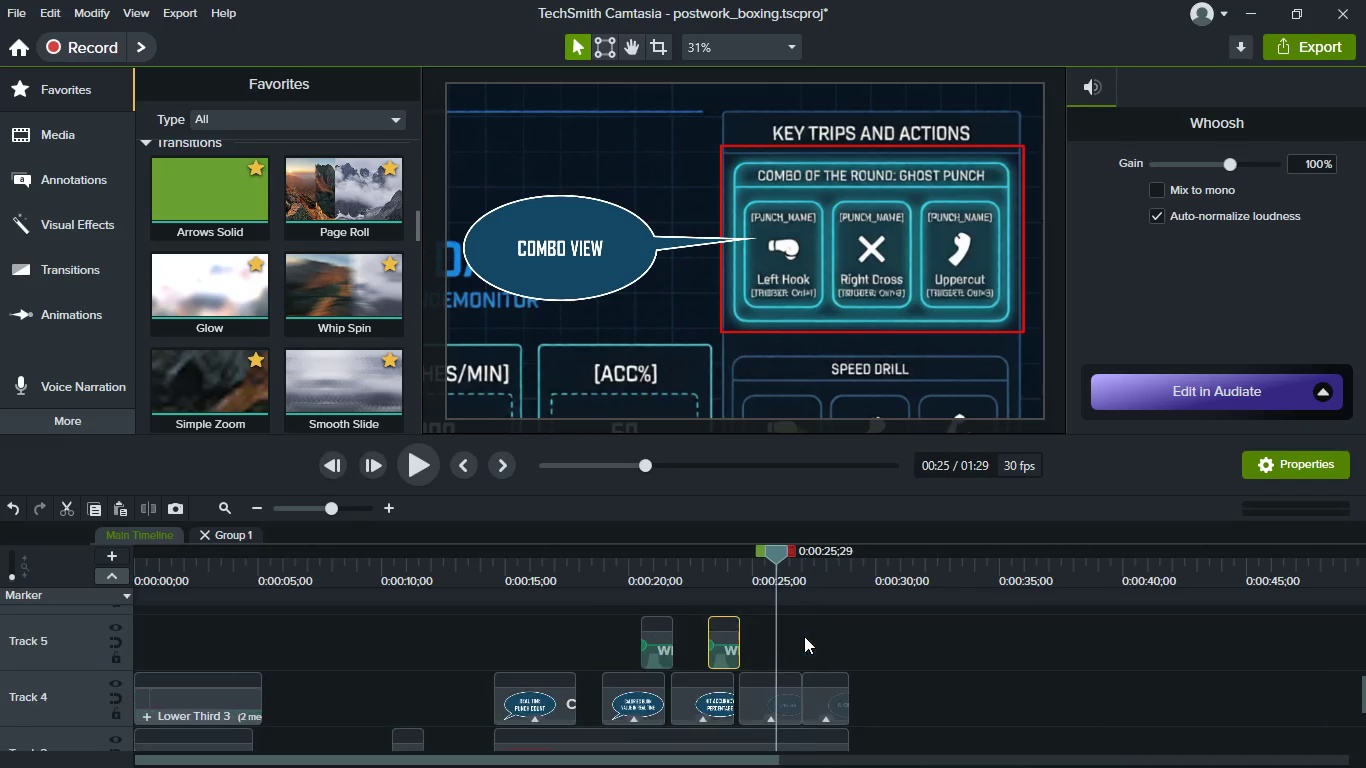 
key(Control+V)
 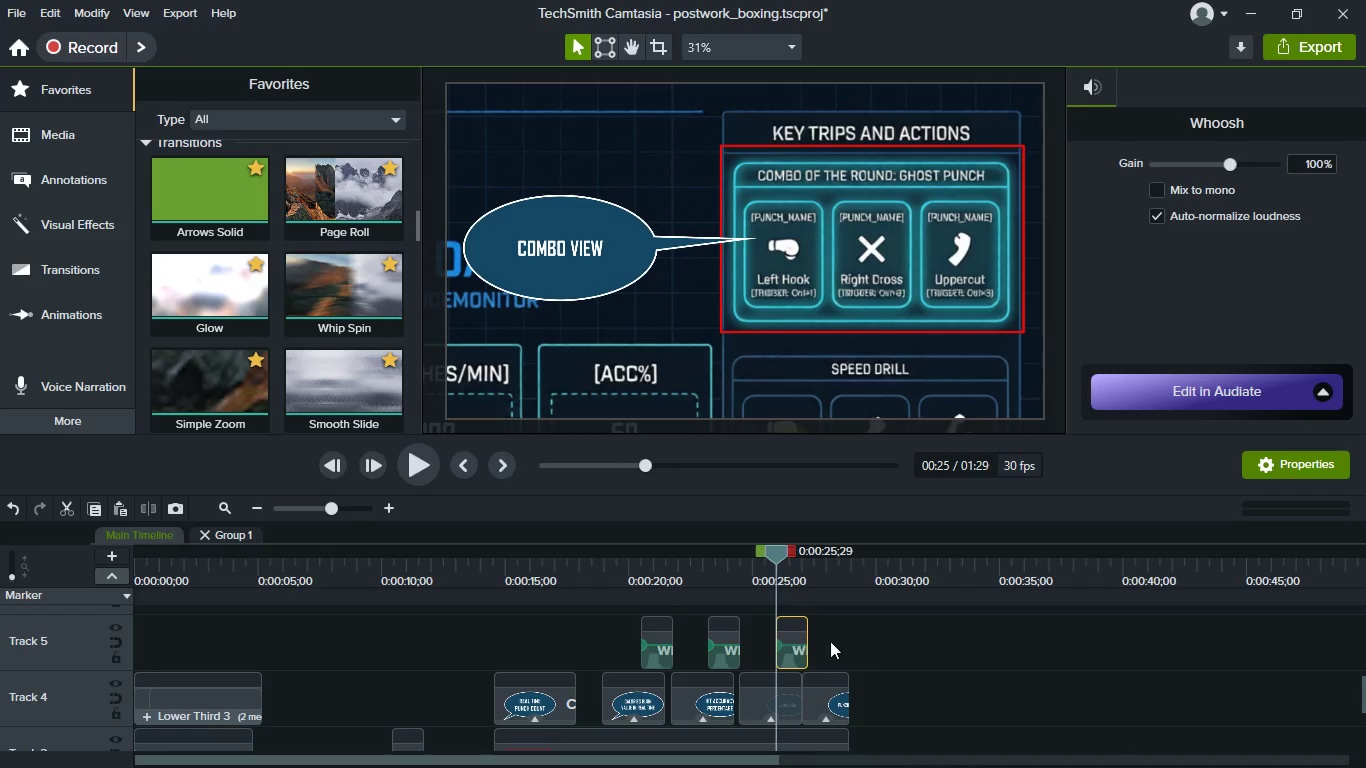 
scroll: coordinate [869, 651], scroll_direction: down, amount: 2.0
 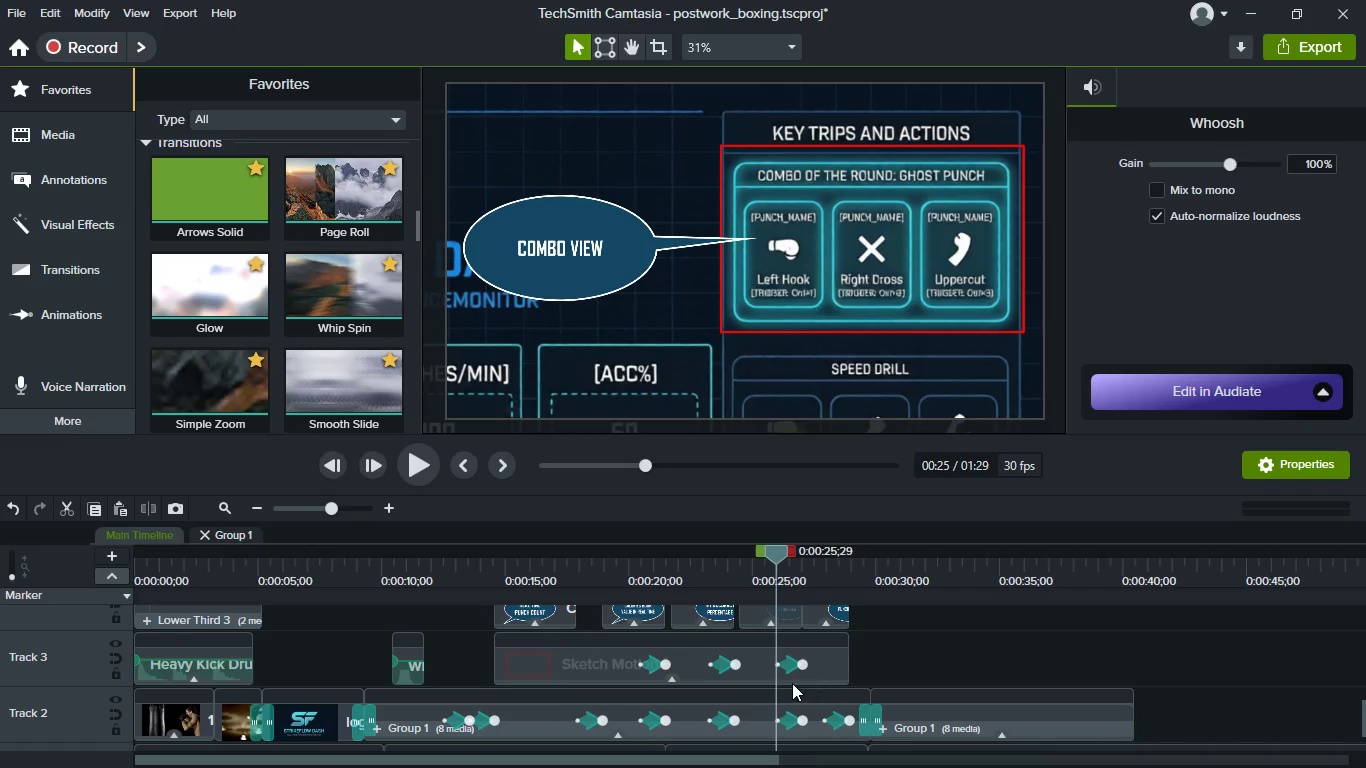 
scroll: coordinate [567, 741], scroll_direction: up, amount: 1.0
 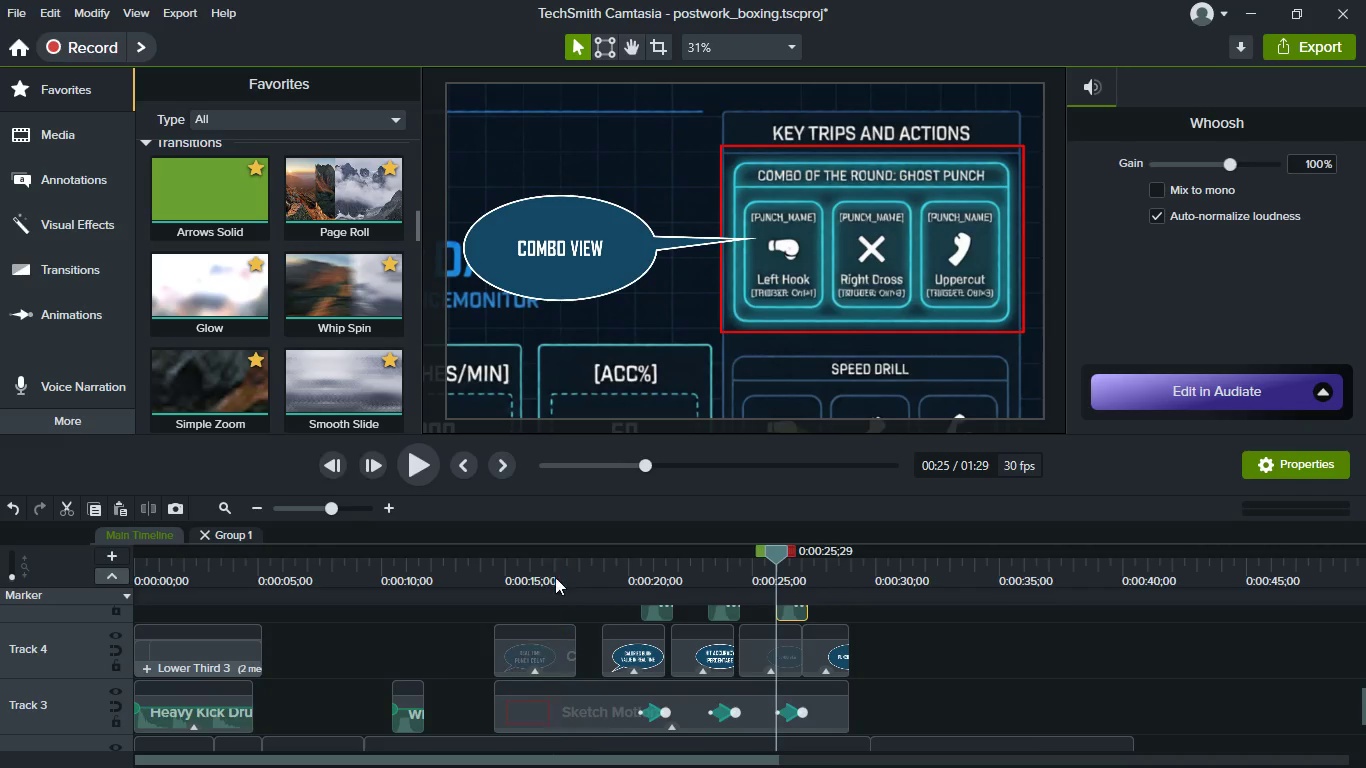 
left_click([563, 572])
 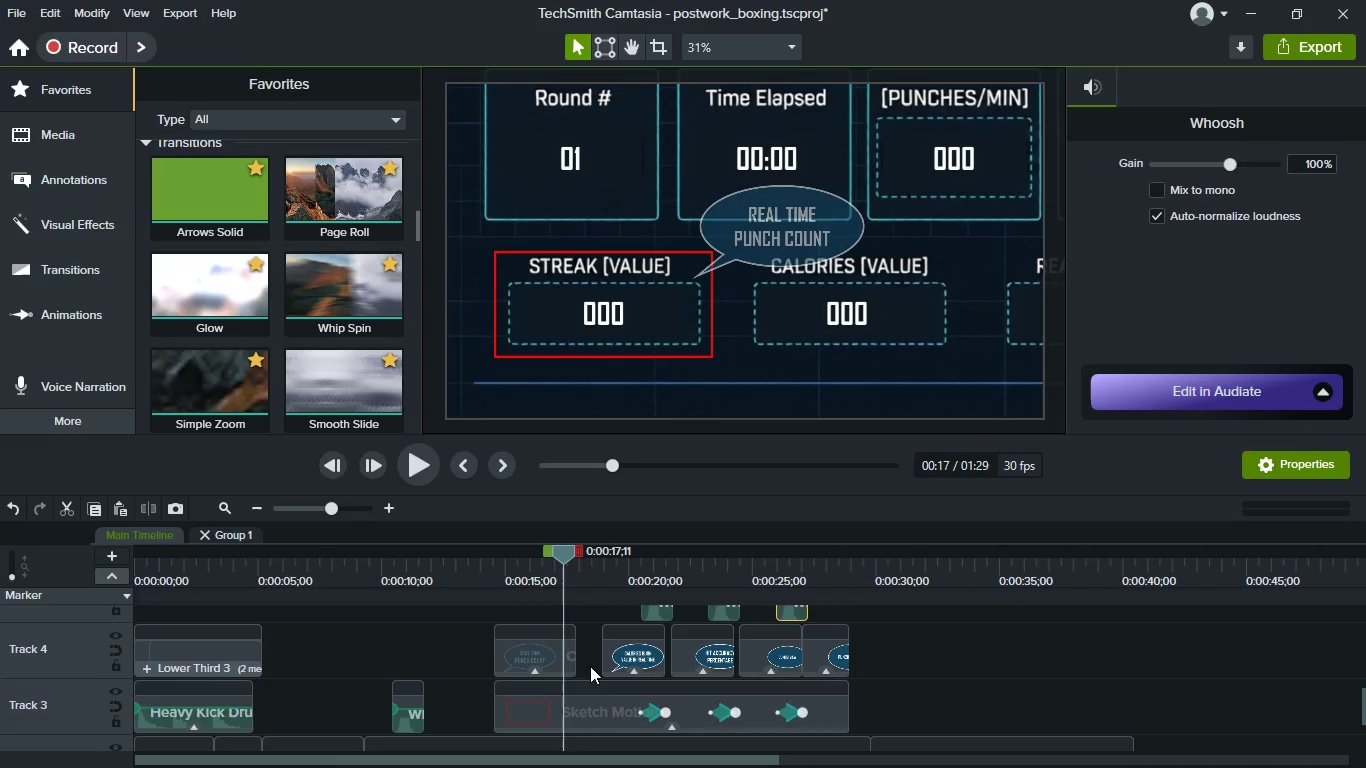 
scroll: coordinate [590, 666], scroll_direction: down, amount: 2.0
 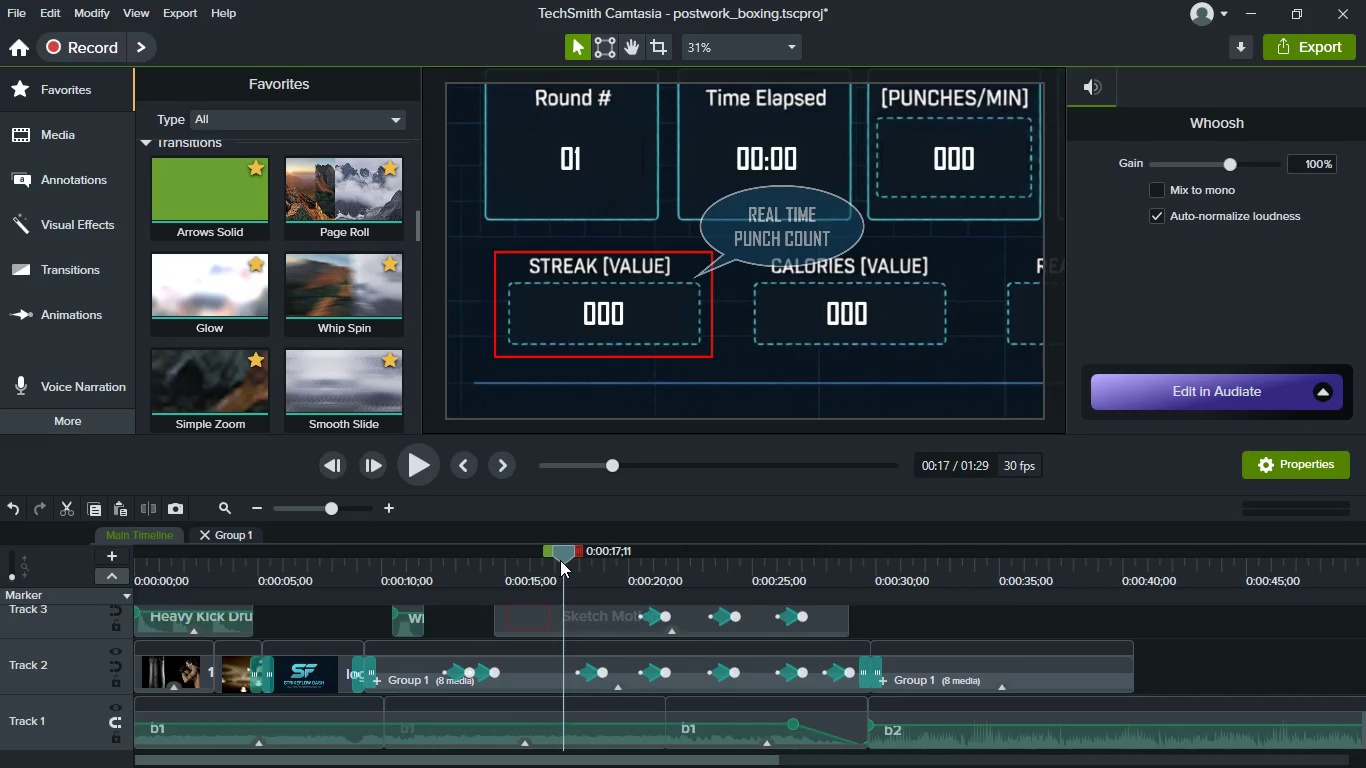 
left_click_drag(start_coordinate=[560, 558], to_coordinate=[566, 576])
 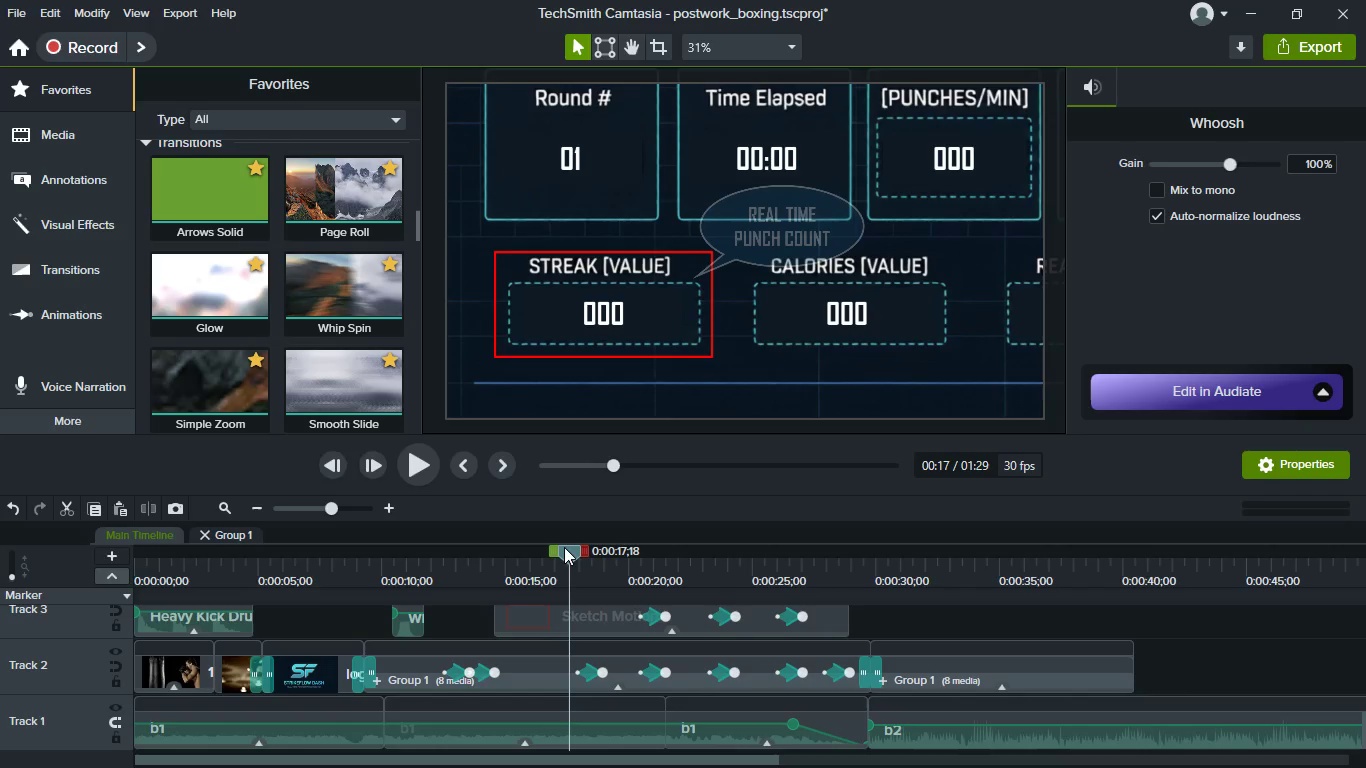 
left_click_drag(start_coordinate=[564, 547], to_coordinate=[572, 549])
 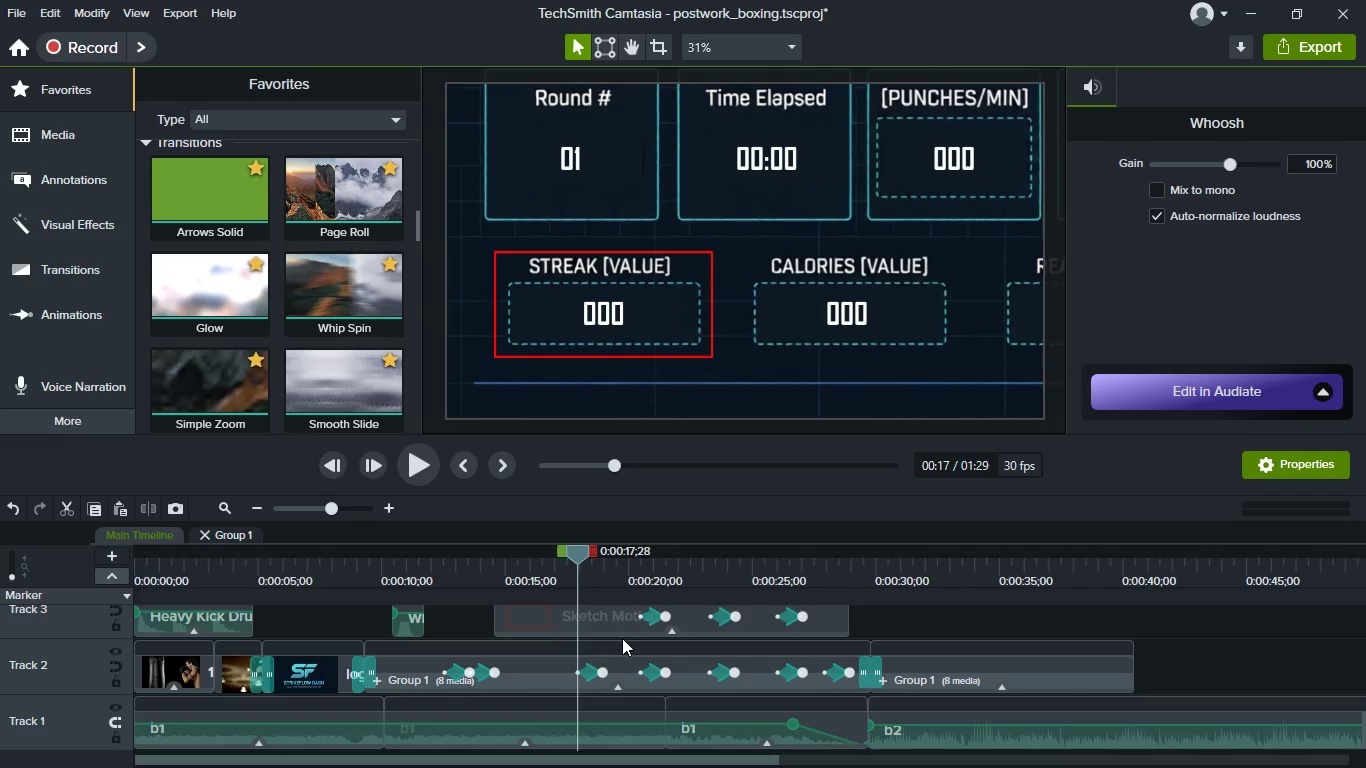 
key(Control+V)
 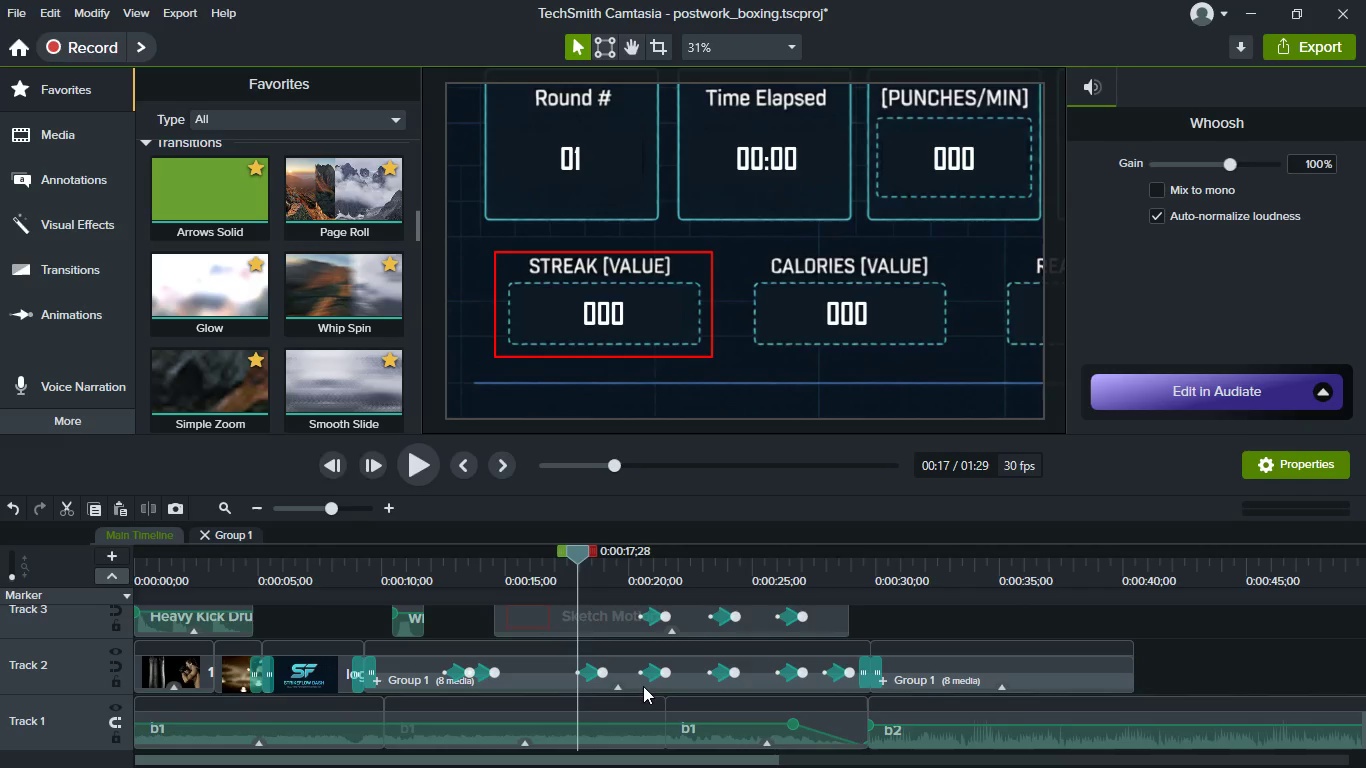 
scroll: coordinate [643, 686], scroll_direction: up, amount: 3.0
 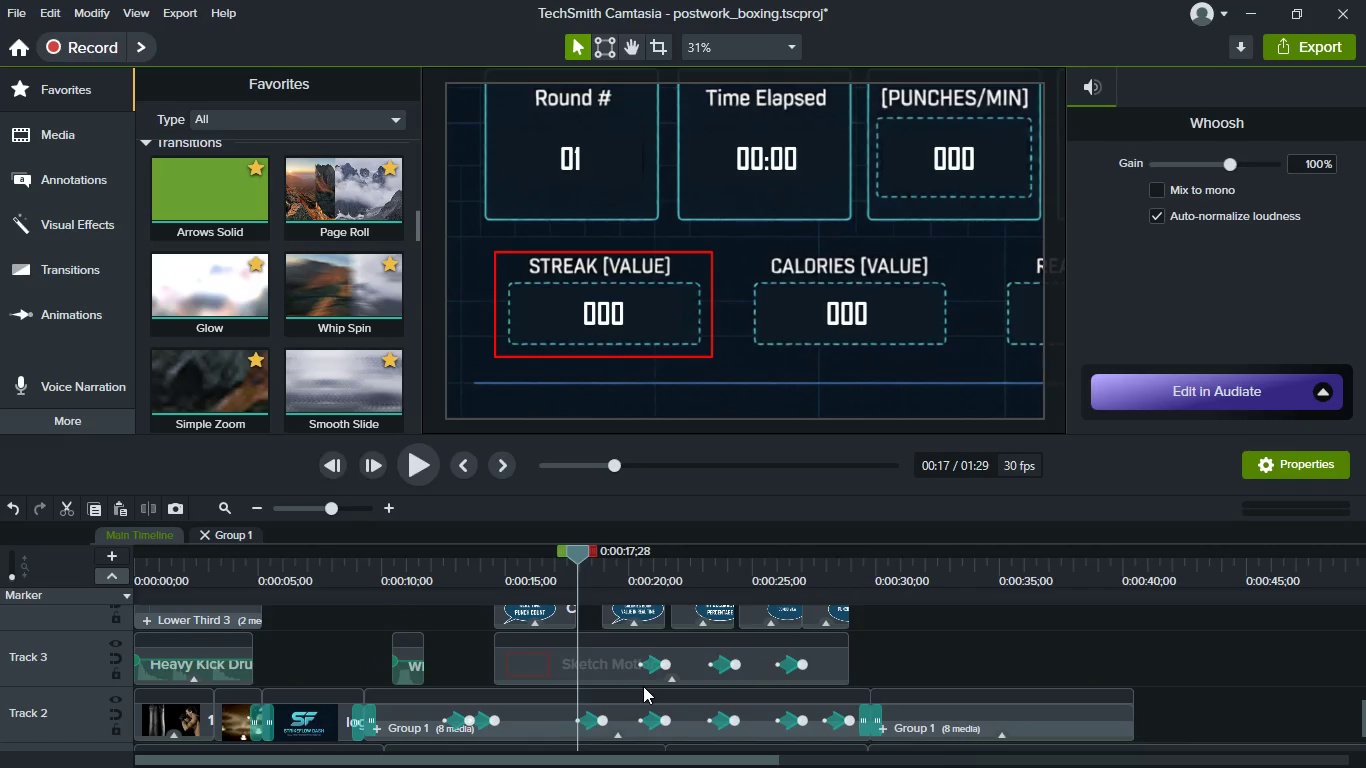 
scroll: coordinate [643, 686], scroll_direction: down, amount: 1.0
 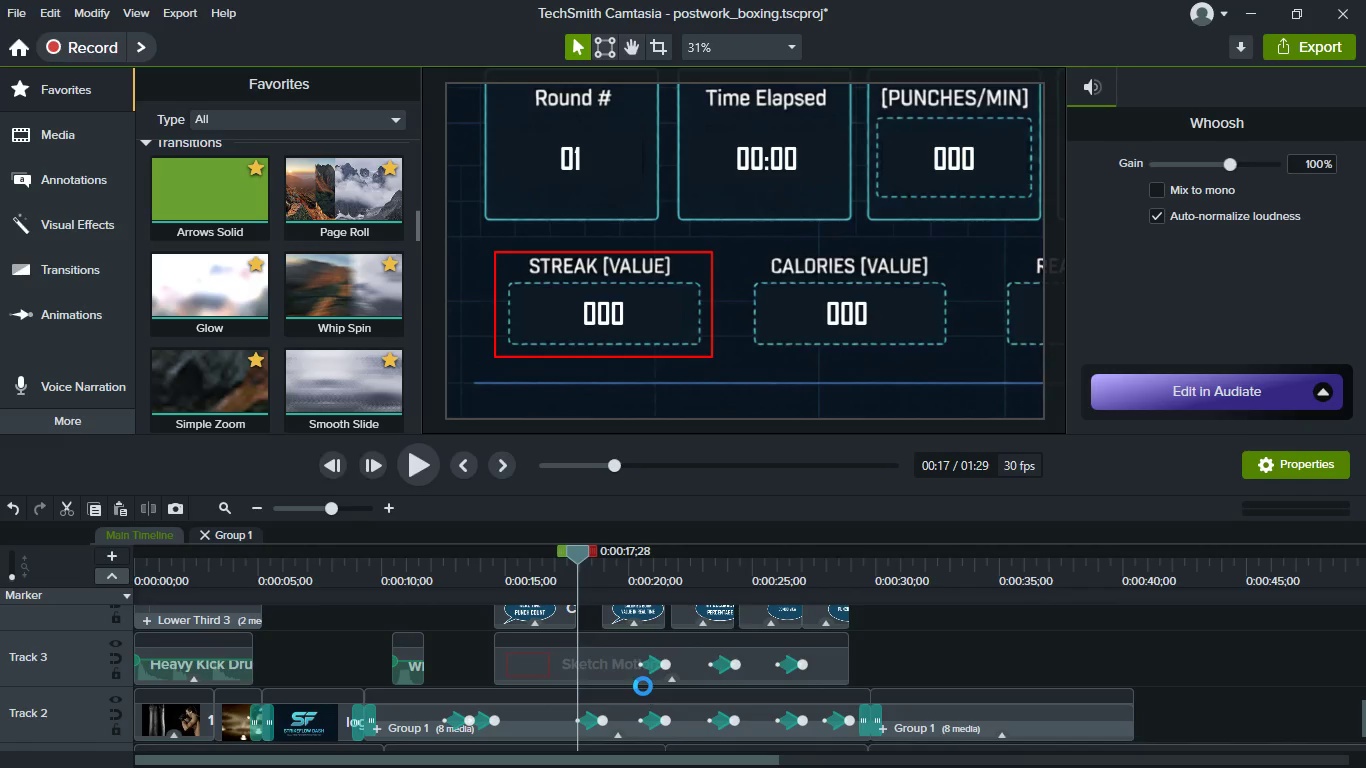 
scroll: coordinate [643, 686], scroll_direction: up, amount: 2.0
 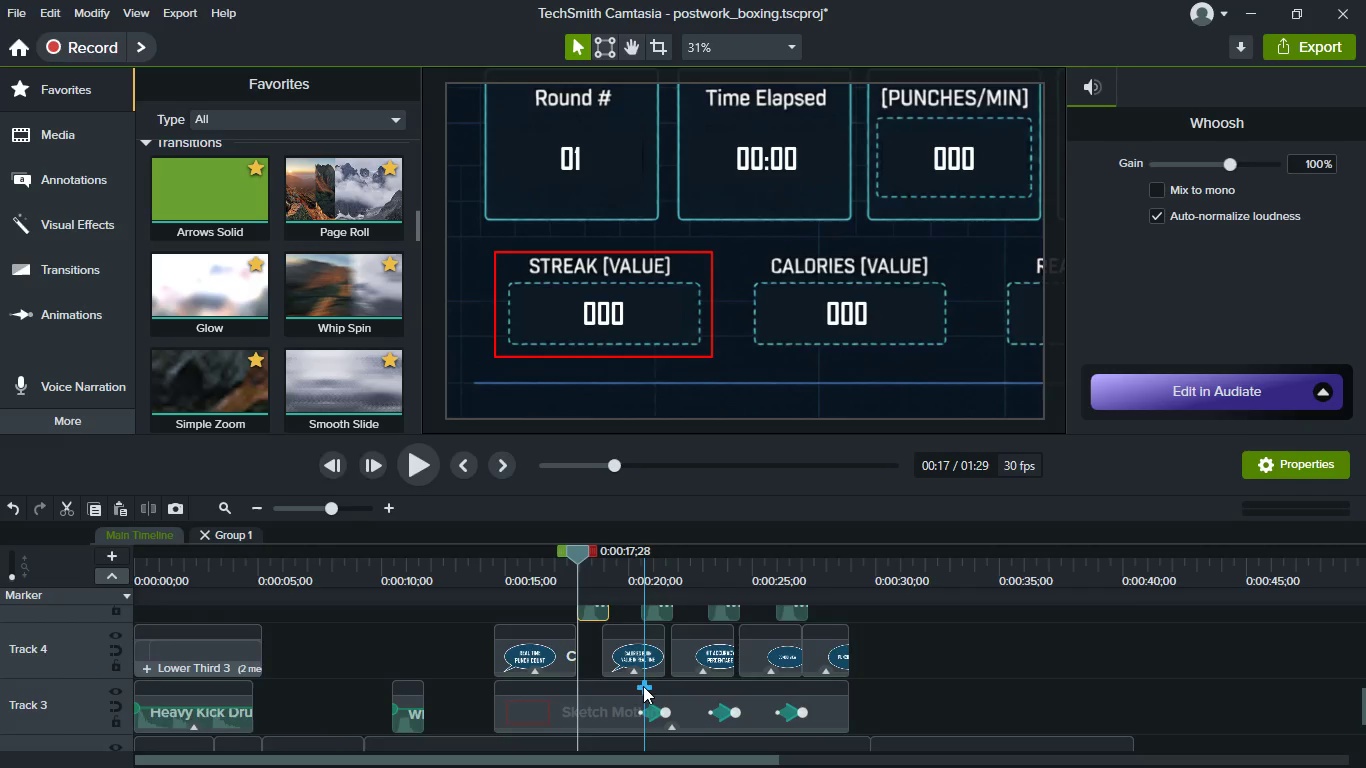 
scroll: coordinate [643, 686], scroll_direction: down, amount: 3.0
 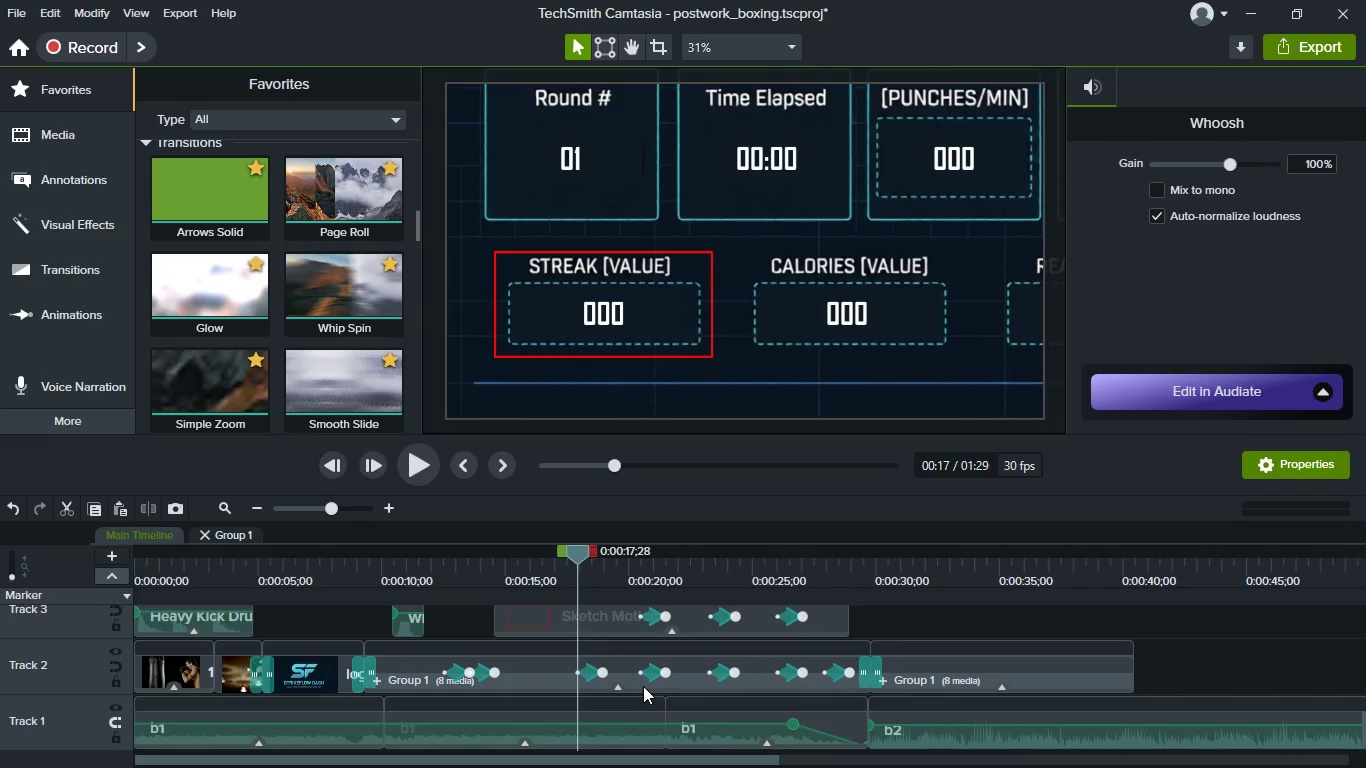 
scroll: coordinate [643, 686], scroll_direction: up, amount: 2.0
 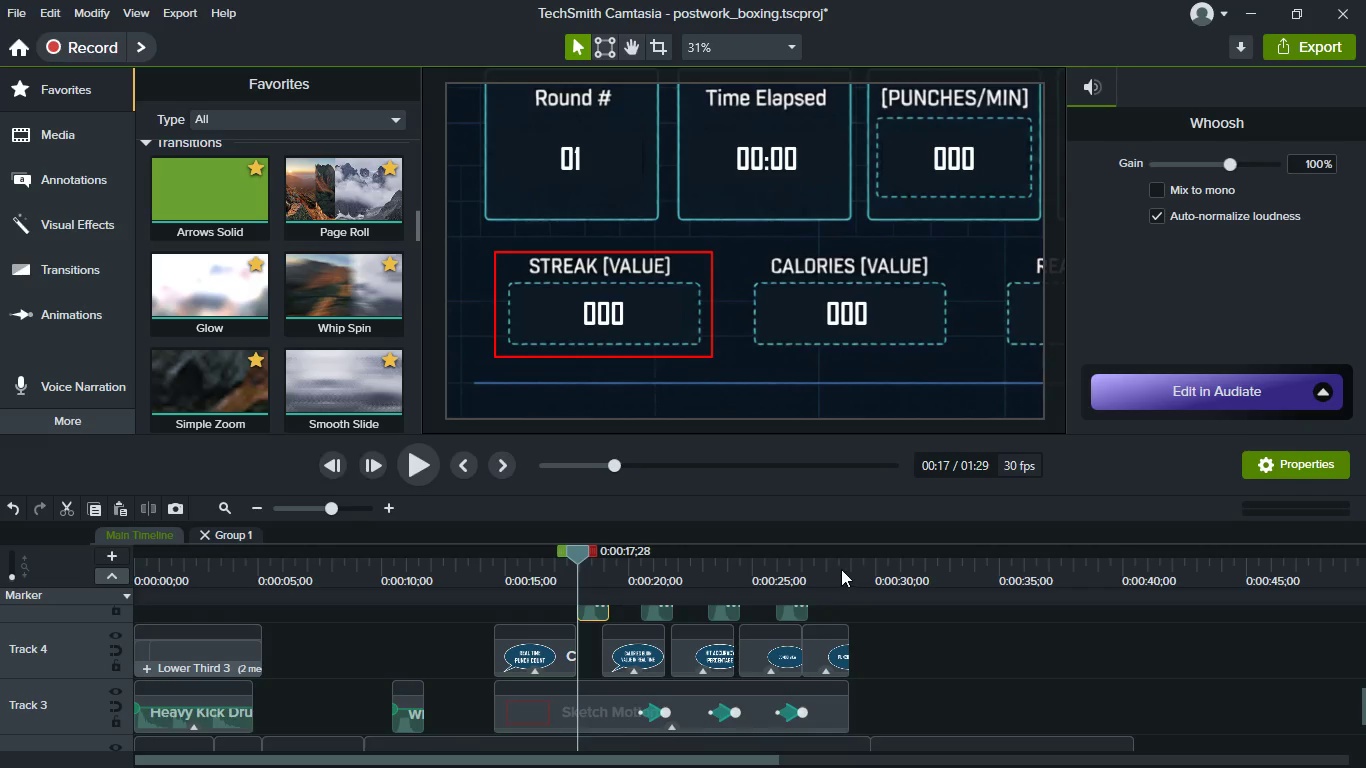 
left_click([829, 573])
 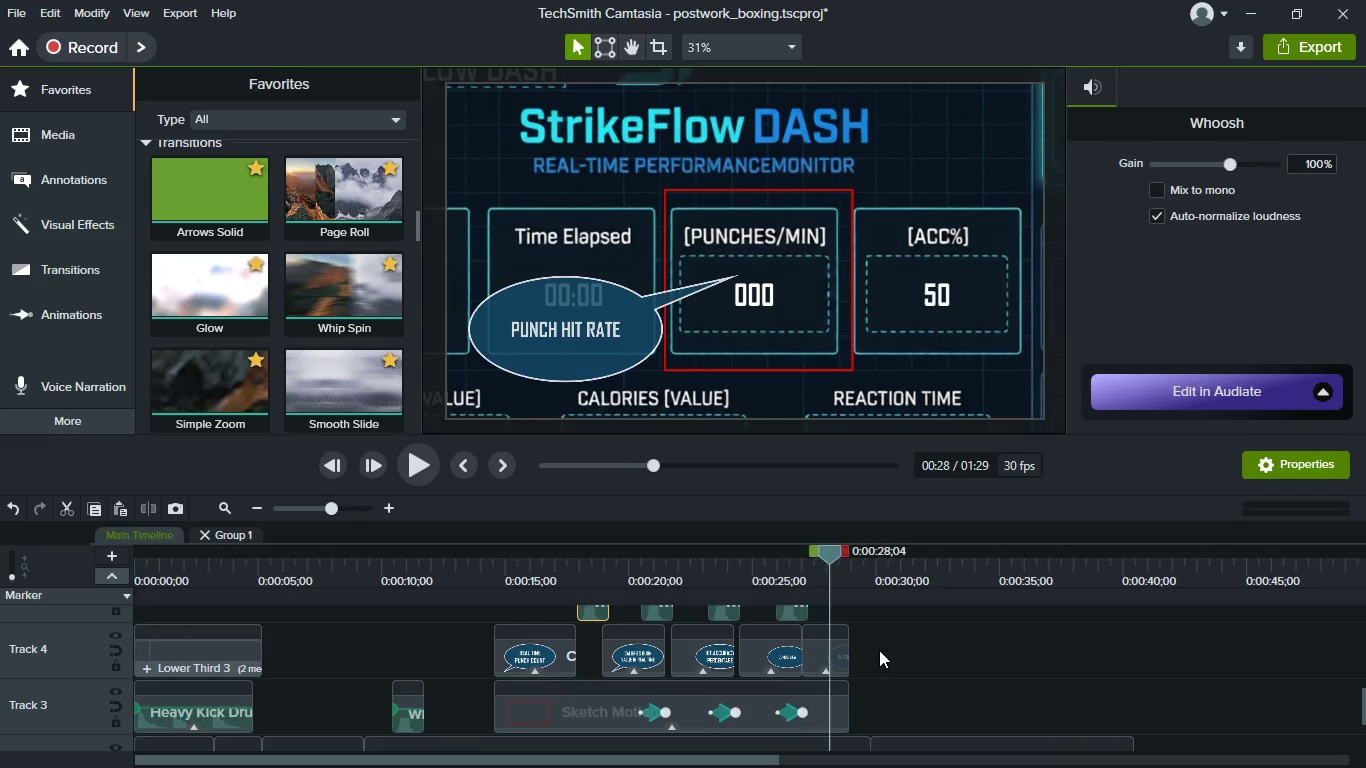 
scroll: coordinate [879, 650], scroll_direction: down, amount: 2.0
 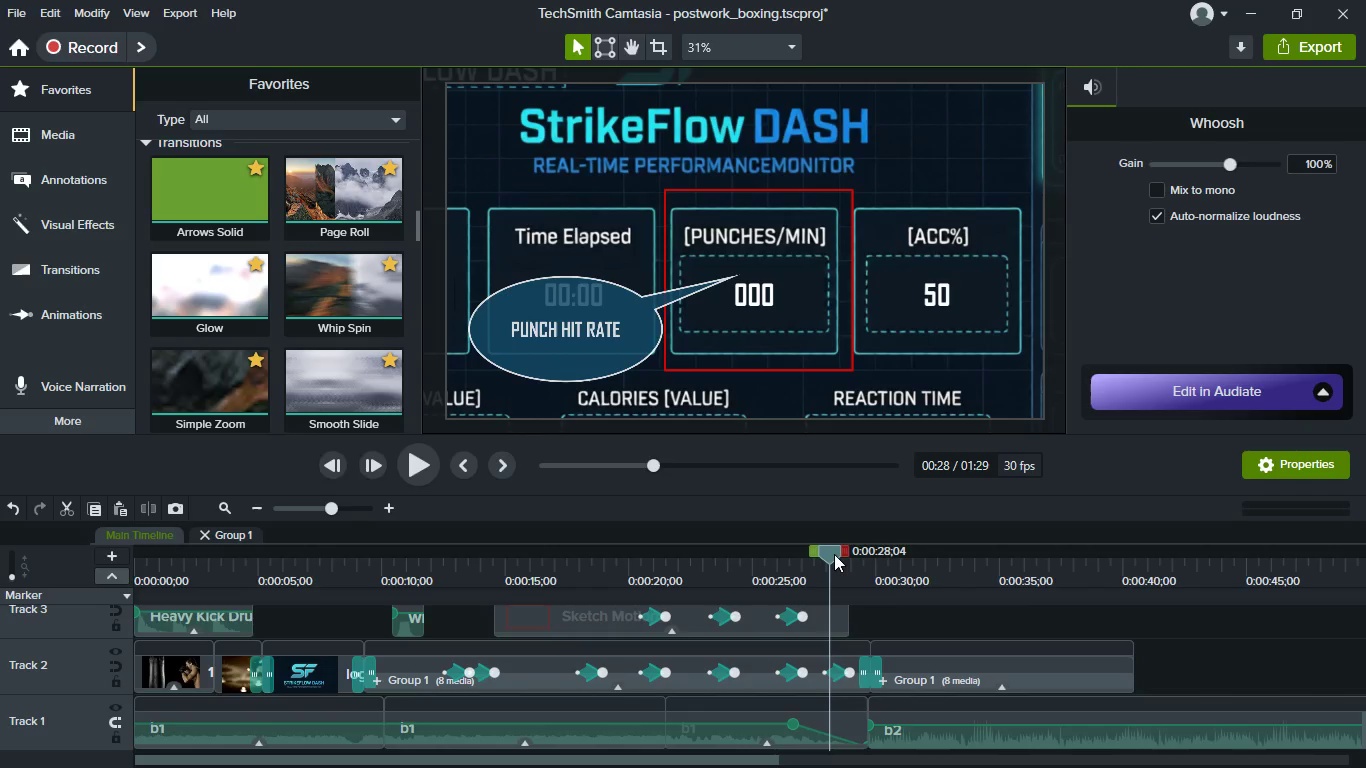 
left_click_drag(start_coordinate=[832, 554], to_coordinate=[827, 552])
 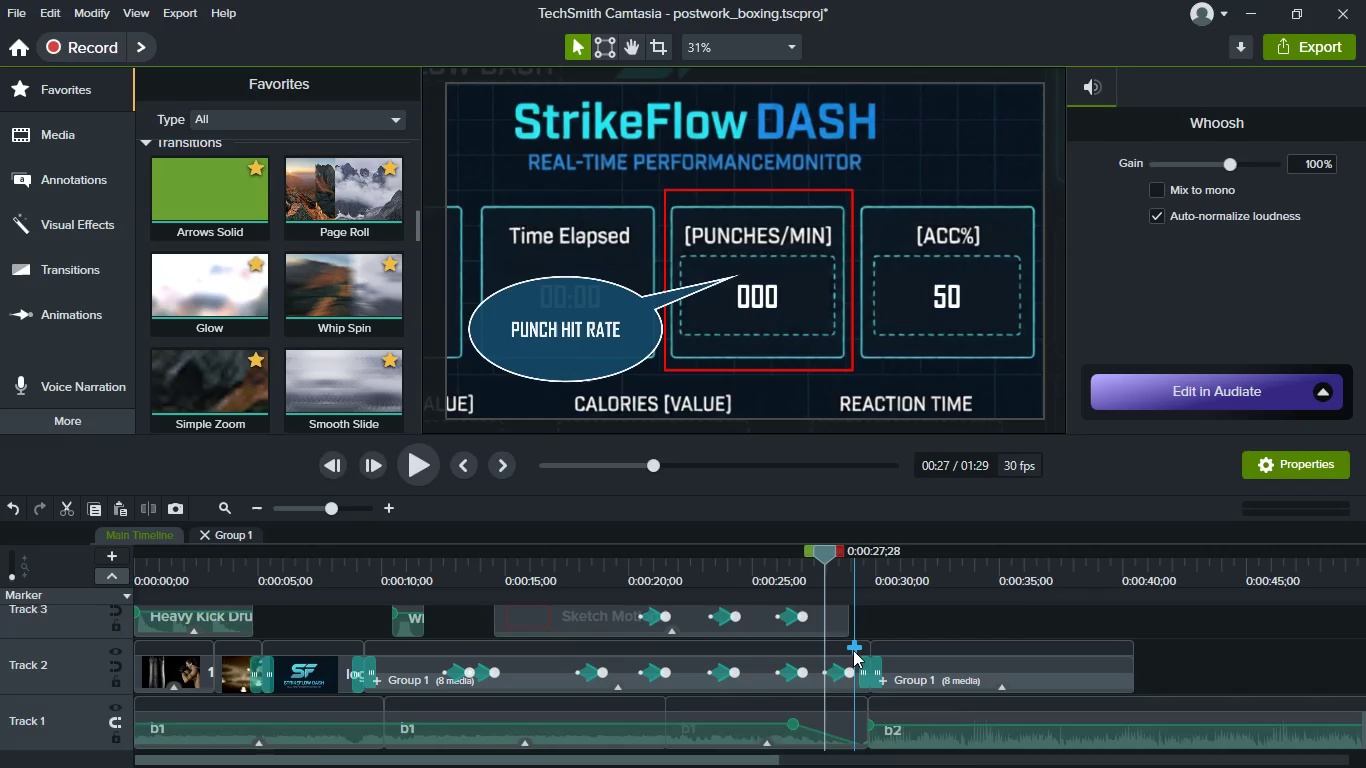 
scroll: coordinate [853, 650], scroll_direction: up, amount: 2.0
 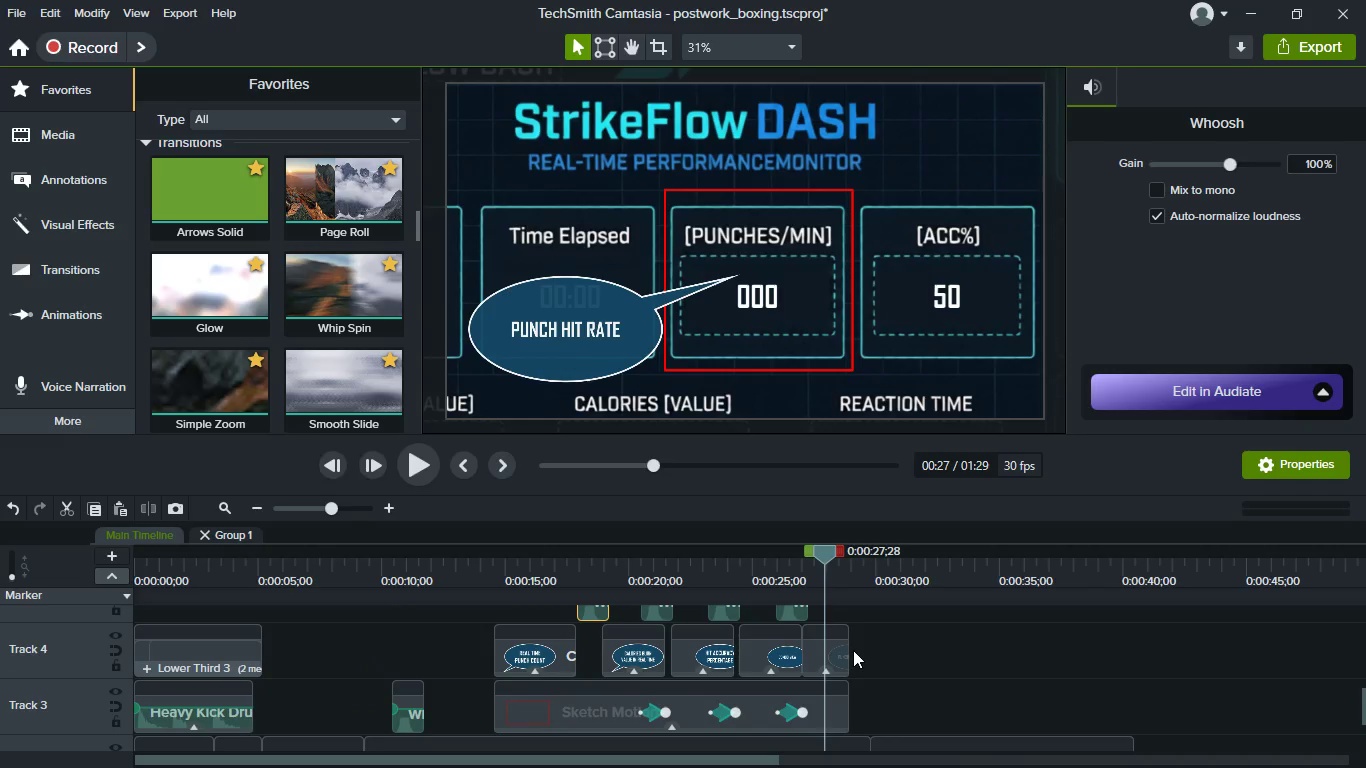 
key(Control+V)
 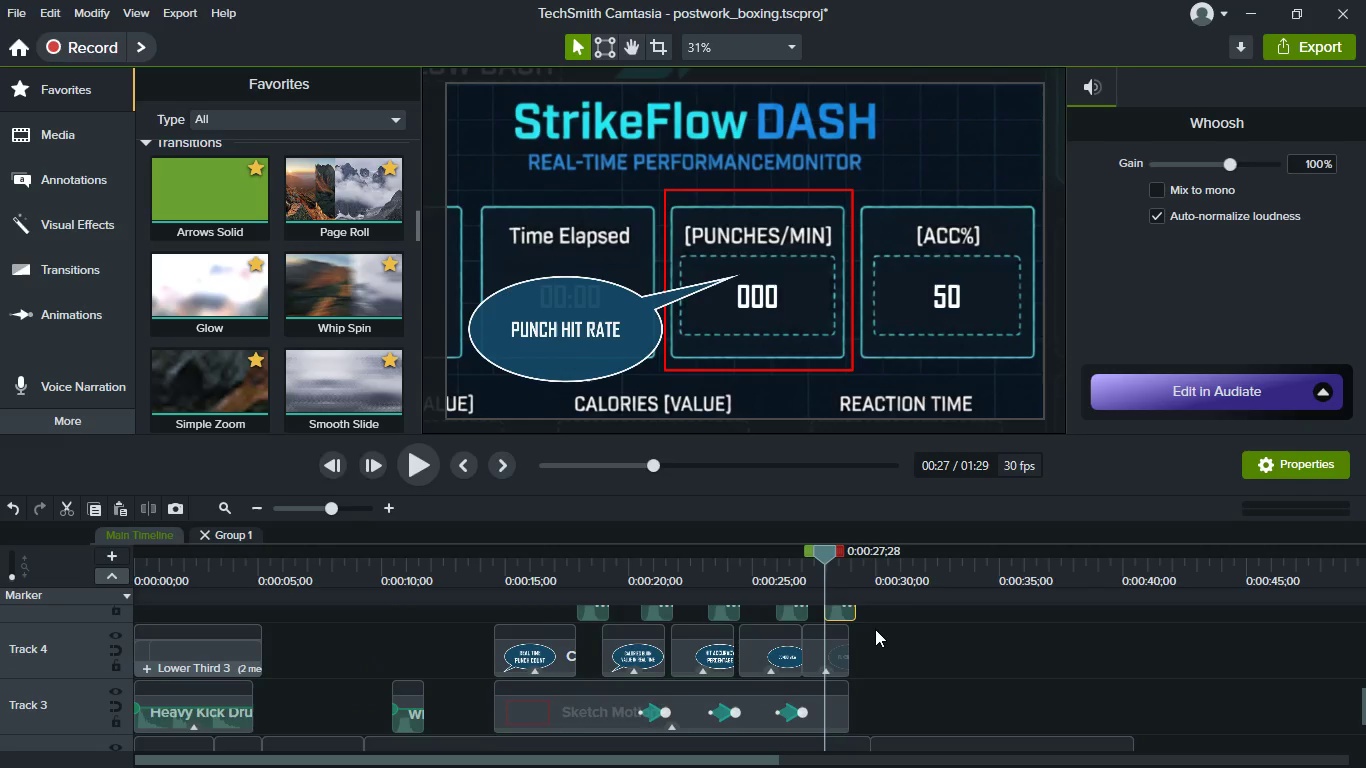 
scroll: coordinate [875, 629], scroll_direction: up, amount: 2.0
 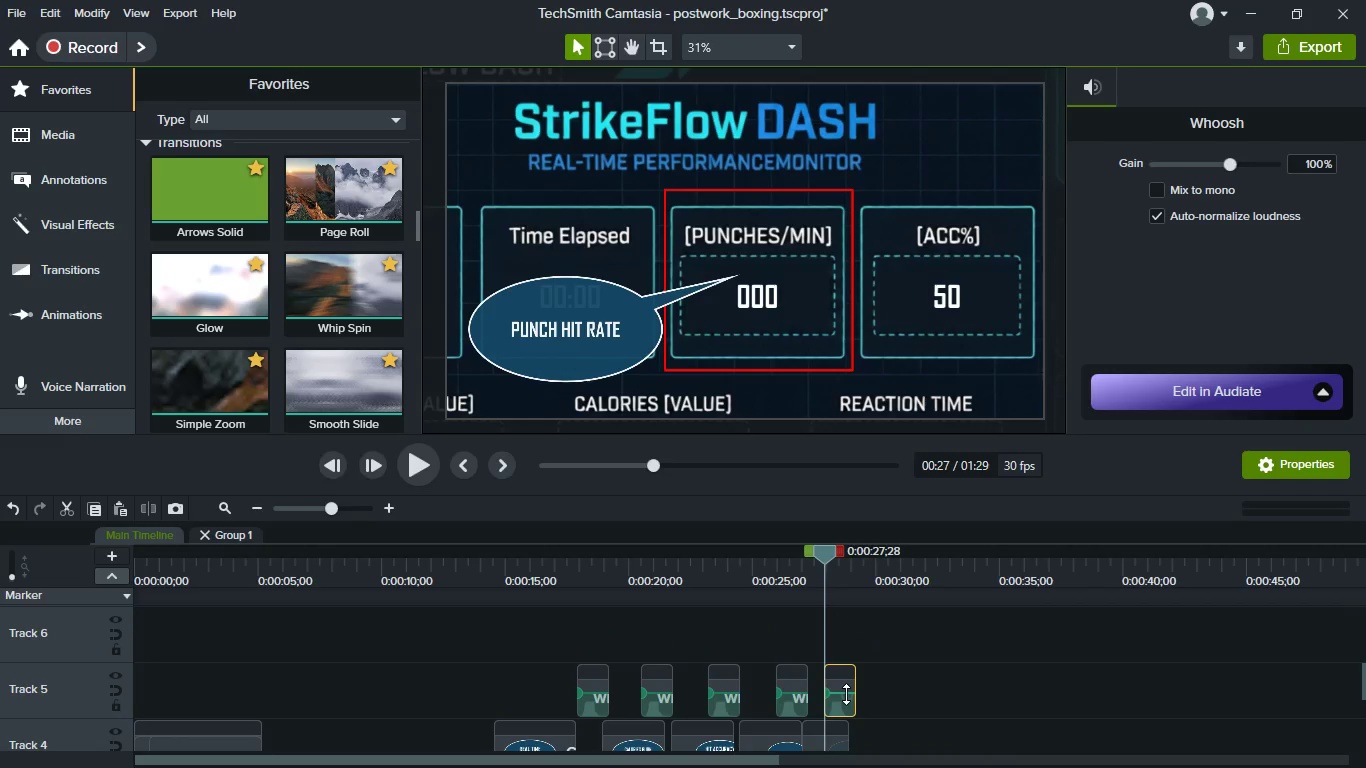 
scroll: coordinate [880, 703], scroll_direction: down, amount: 4.0
 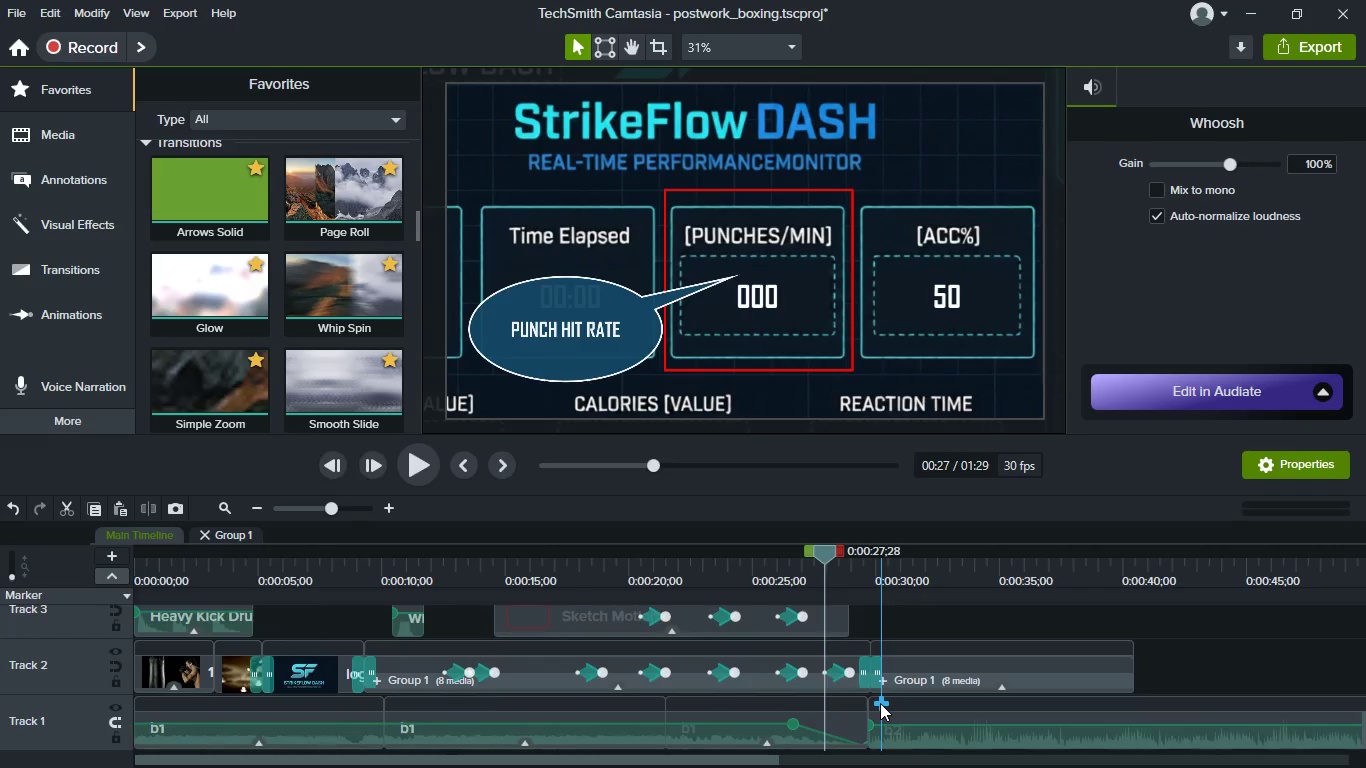 
scroll: coordinate [880, 703], scroll_direction: up, amount: 3.0
 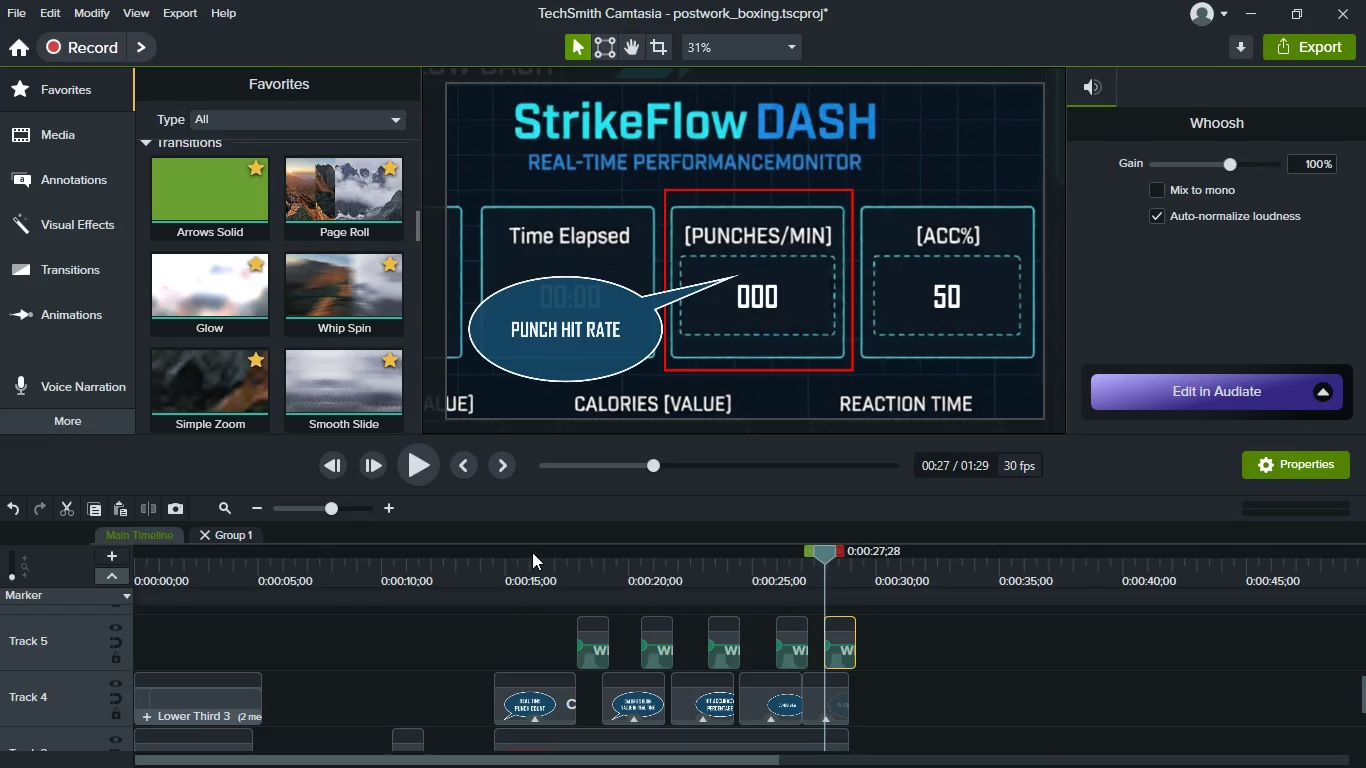 
left_click([529, 563])
 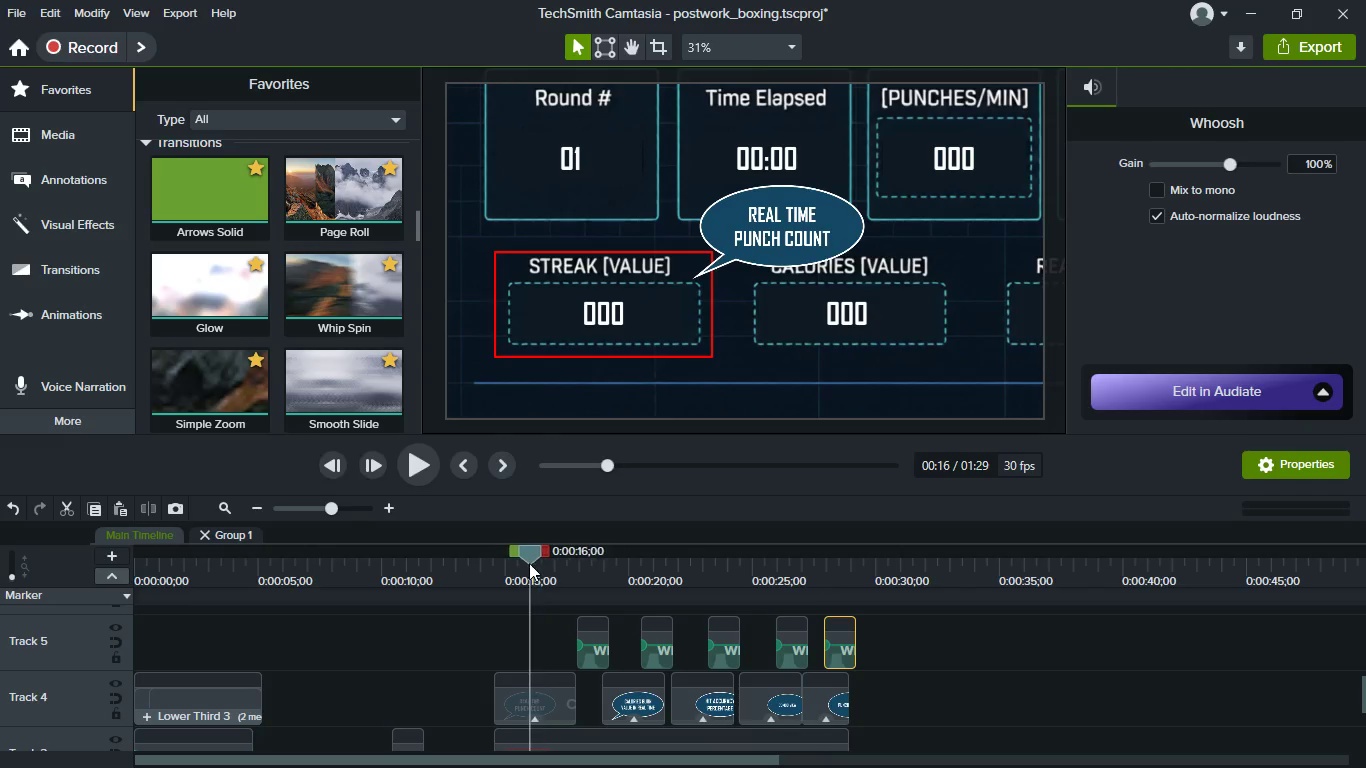 
key(Space)
 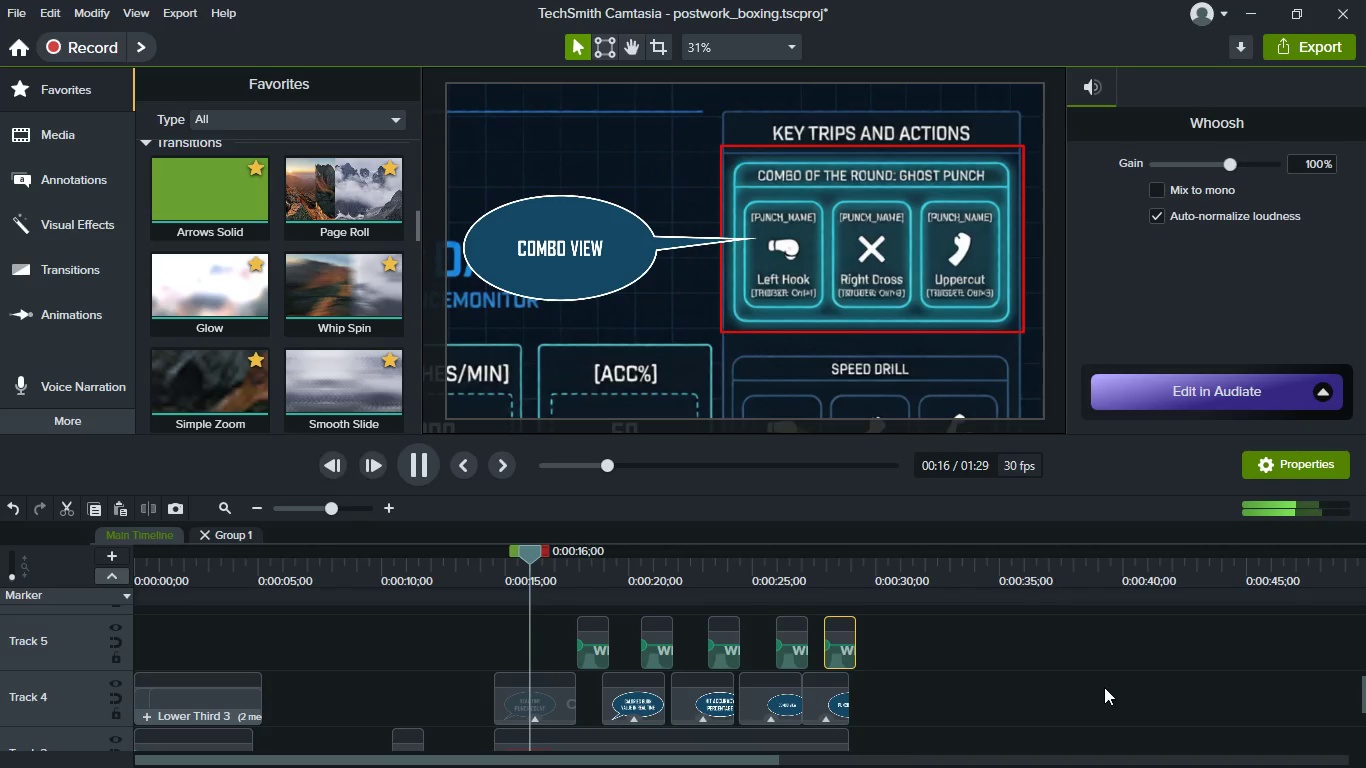 
wait(15.41)
 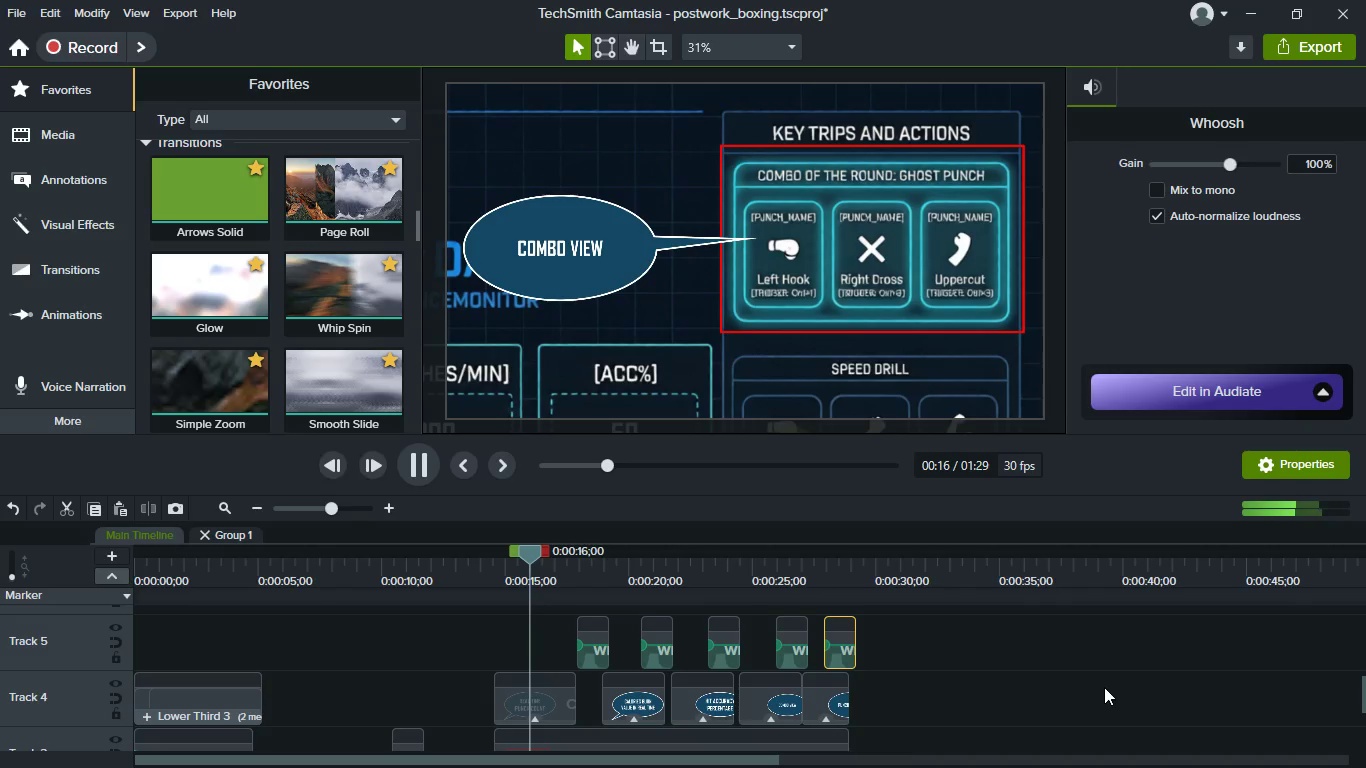 
key(Space)
 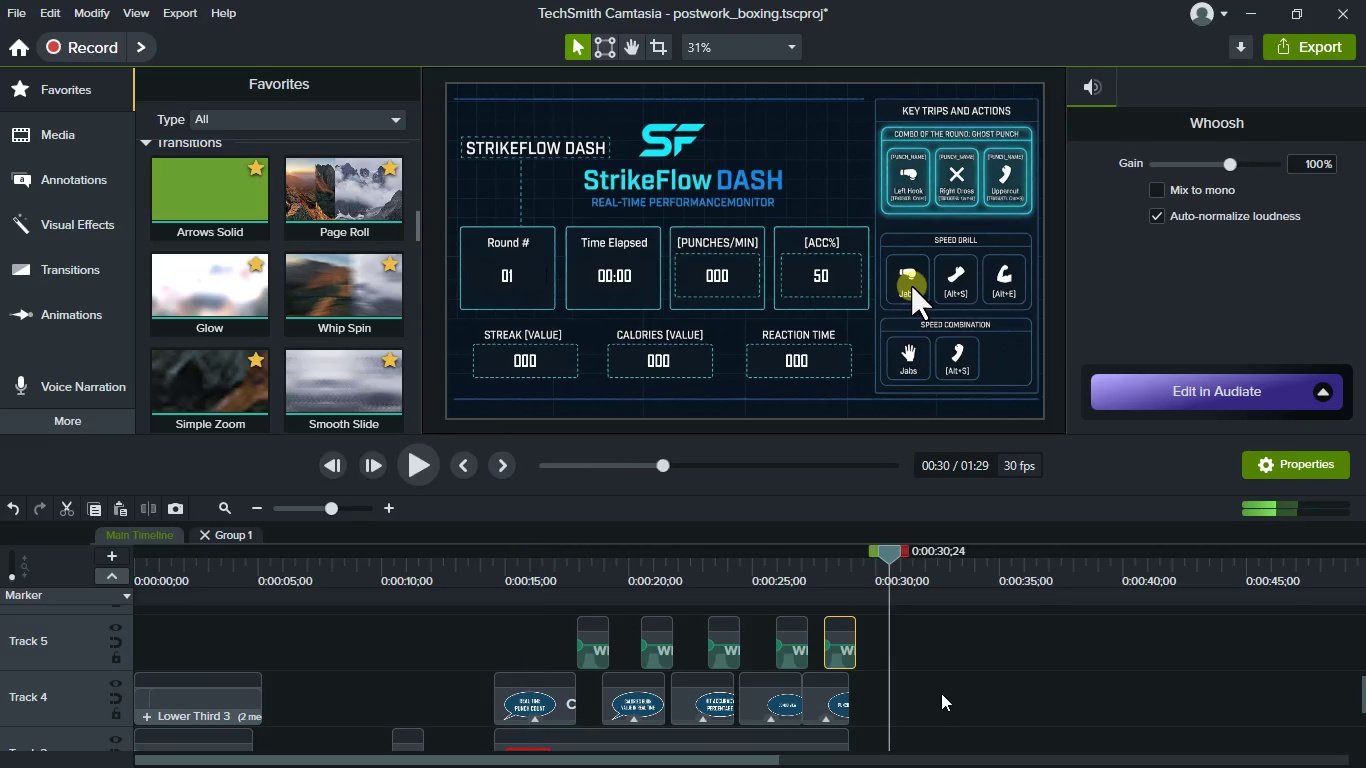 
scroll: coordinate [941, 693], scroll_direction: down, amount: 2.0
 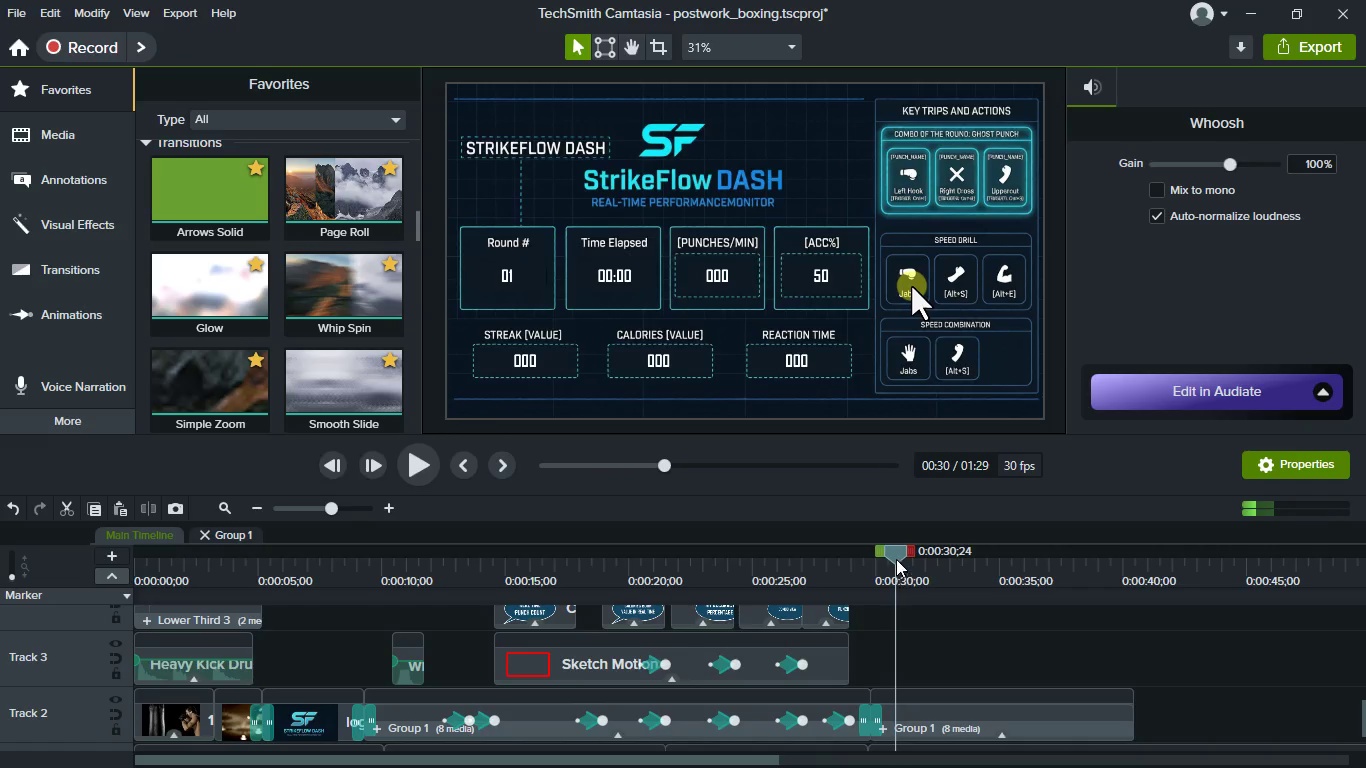 
left_click_drag(start_coordinate=[895, 552], to_coordinate=[871, 540])
 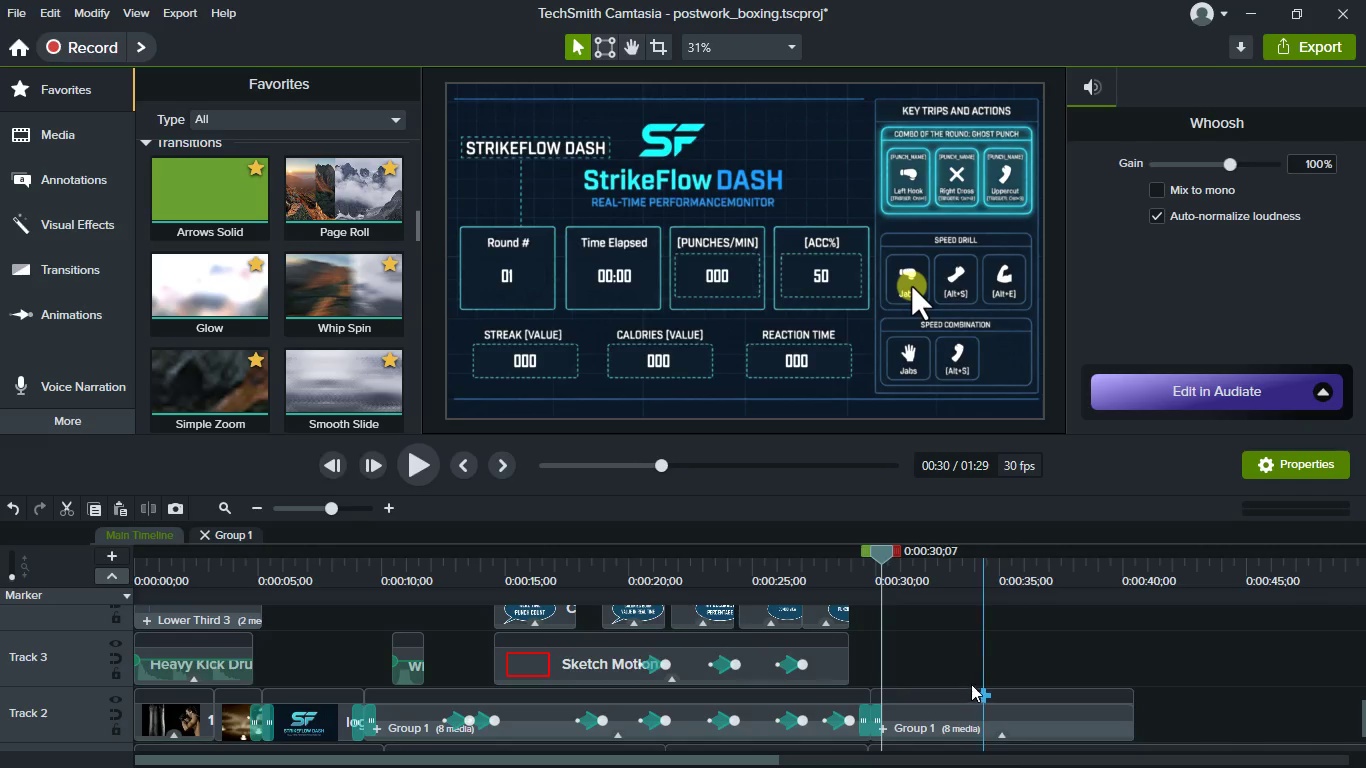 
left_click([956, 645])
 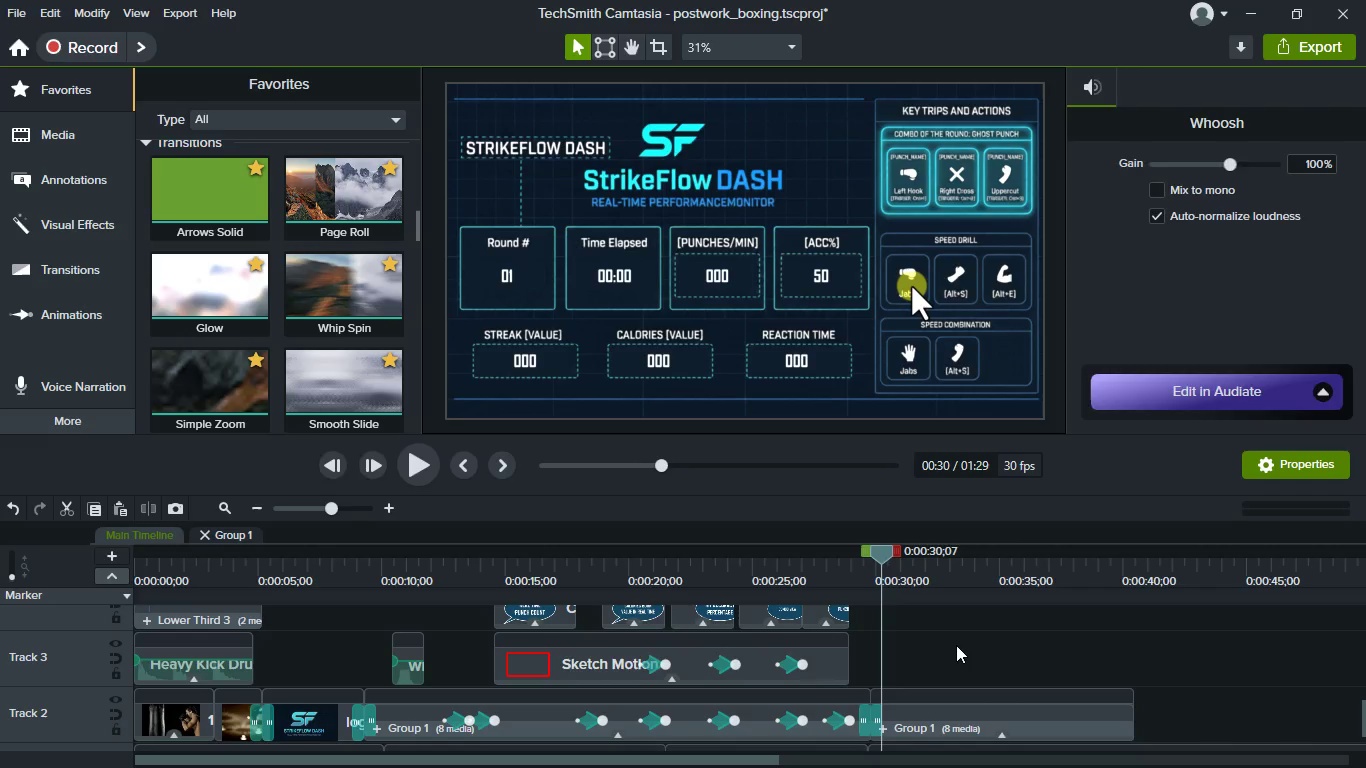 
key(Control+S)
 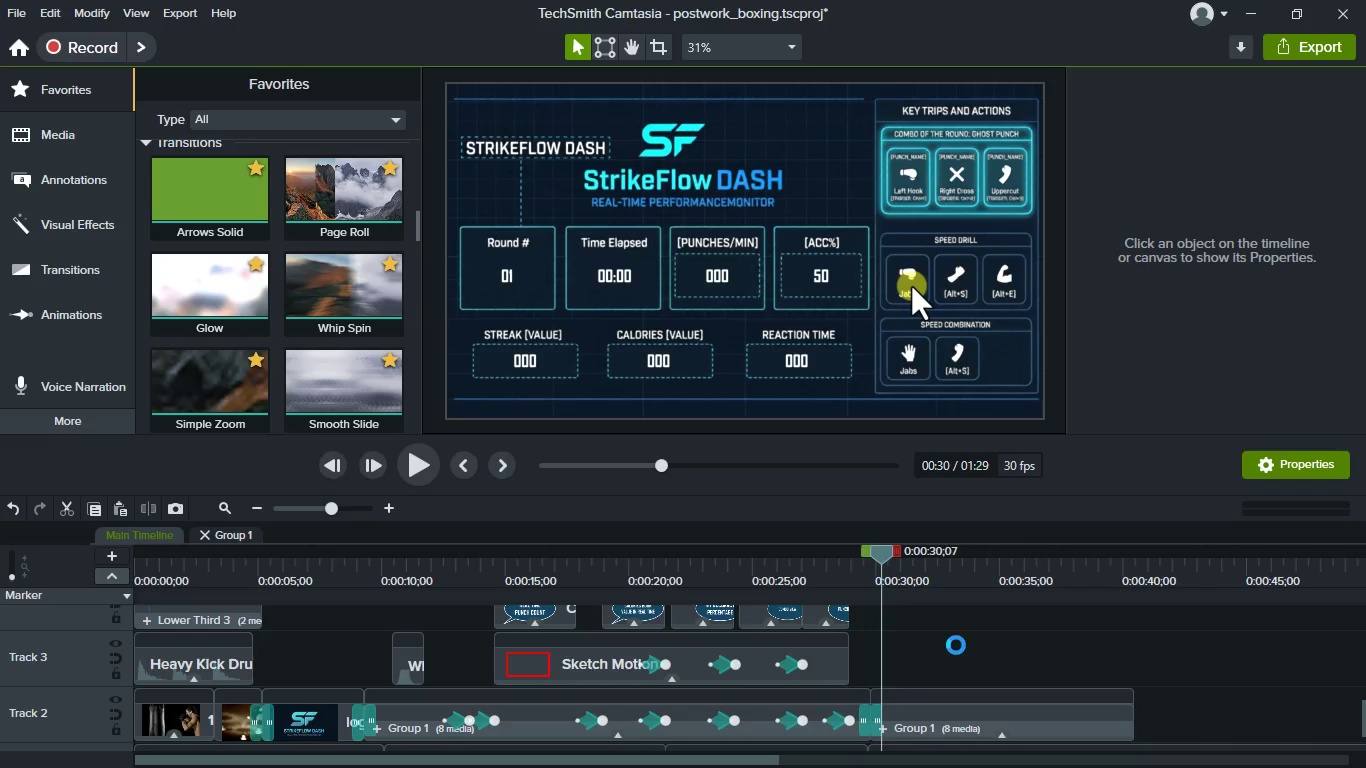 
key(Control+ControlLeft)
 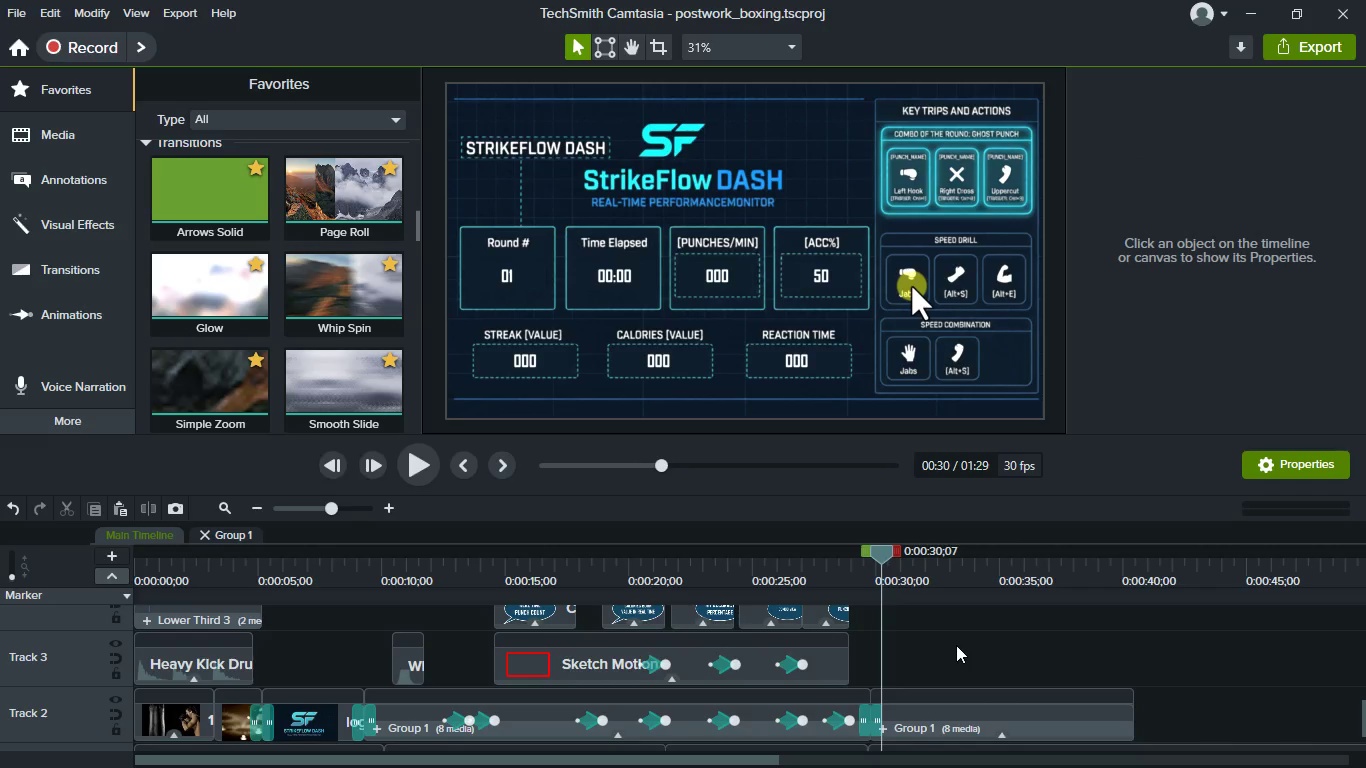 
wait(35.05)
 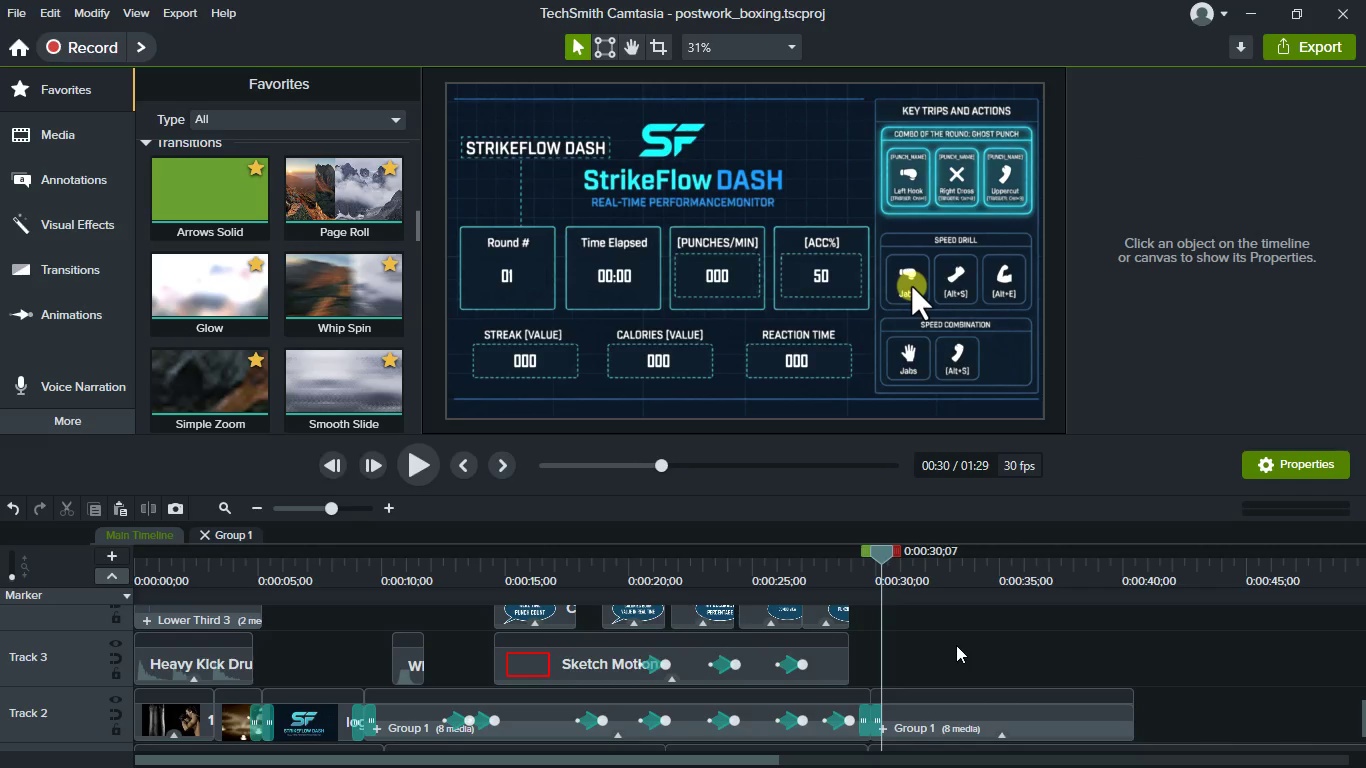 
hold_key(key=ShiftLeft, duration=0.58)
scroll: coordinate [942, 739], scroll_direction: down, amount: 3.0
 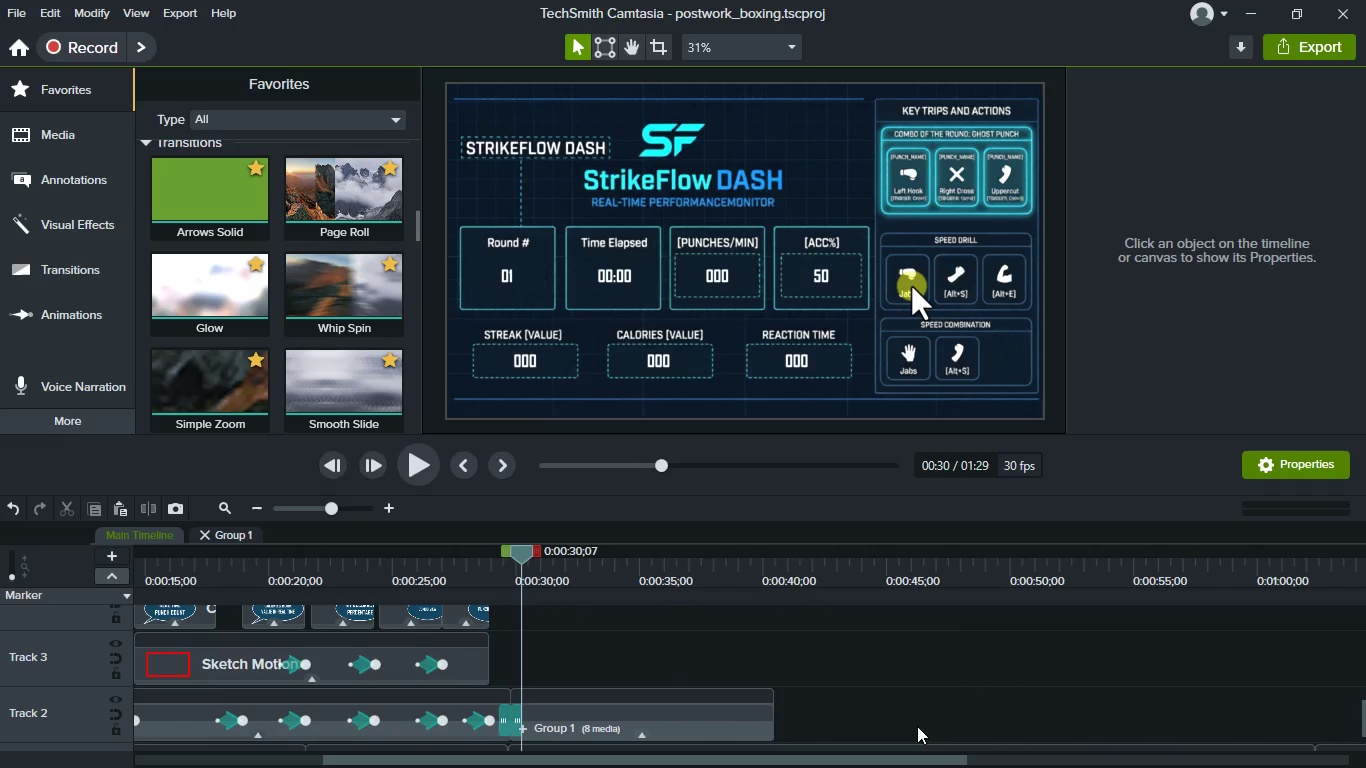 
hold_key(key=ControlLeft, duration=0.33)
scroll: coordinate [913, 723], scroll_direction: down, amount: 2.0
 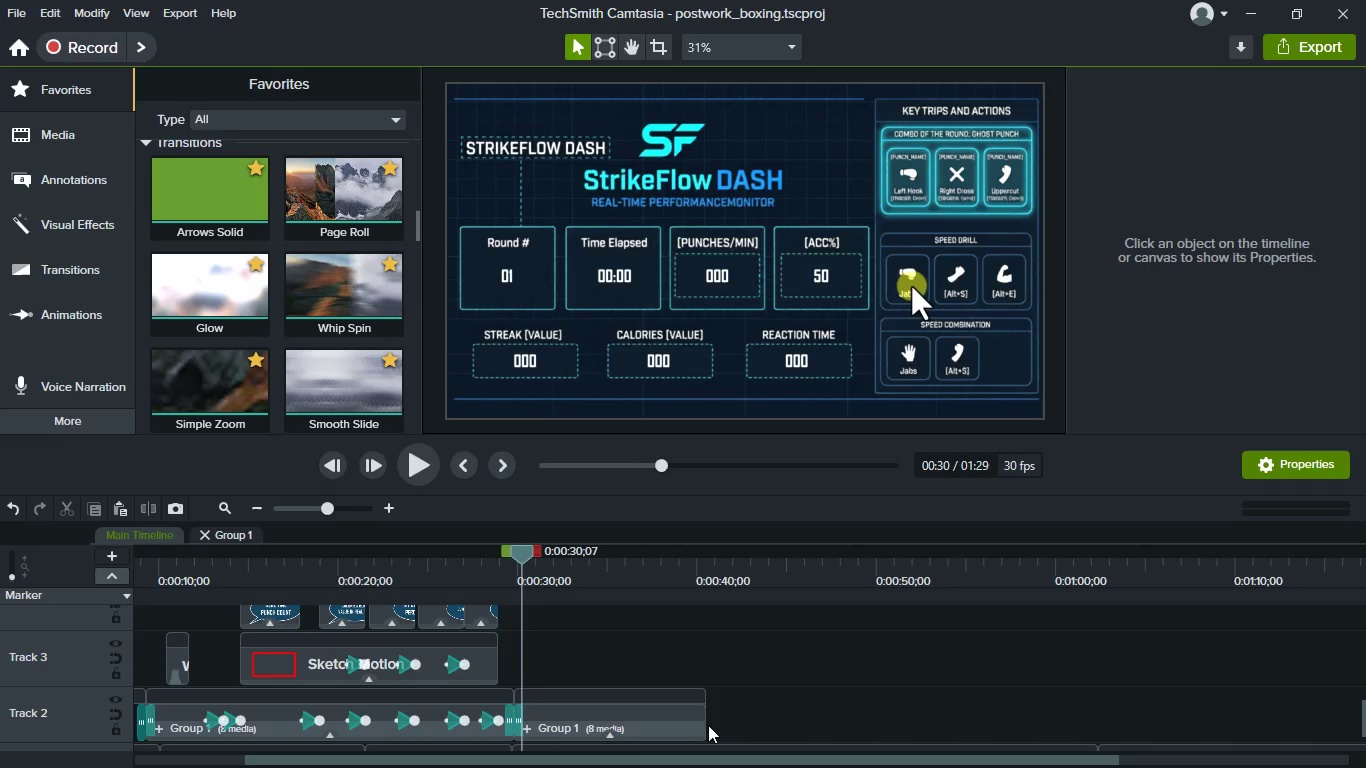 
left_click_drag(start_coordinate=[705, 725], to_coordinate=[1168, 717])
 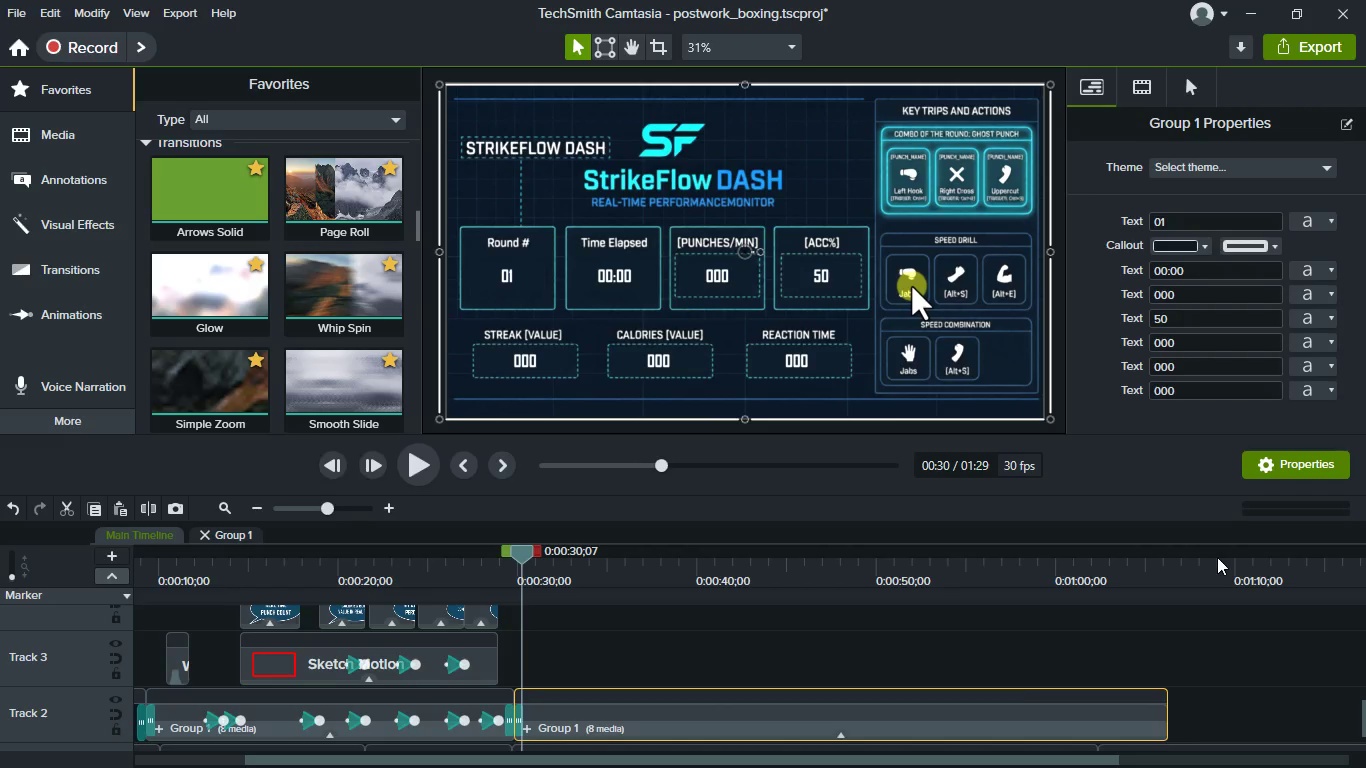 
wait(13.33)
 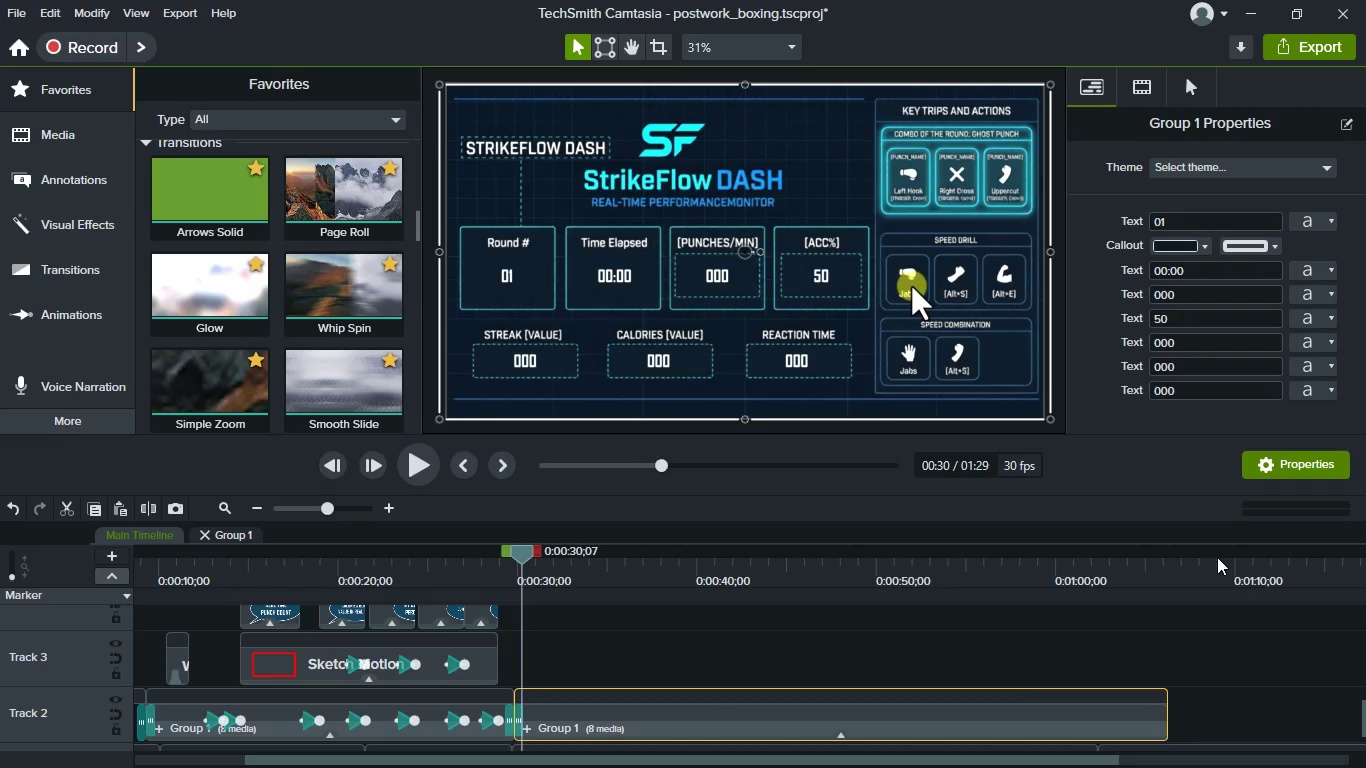 
key(Meta+MetaLeft)
 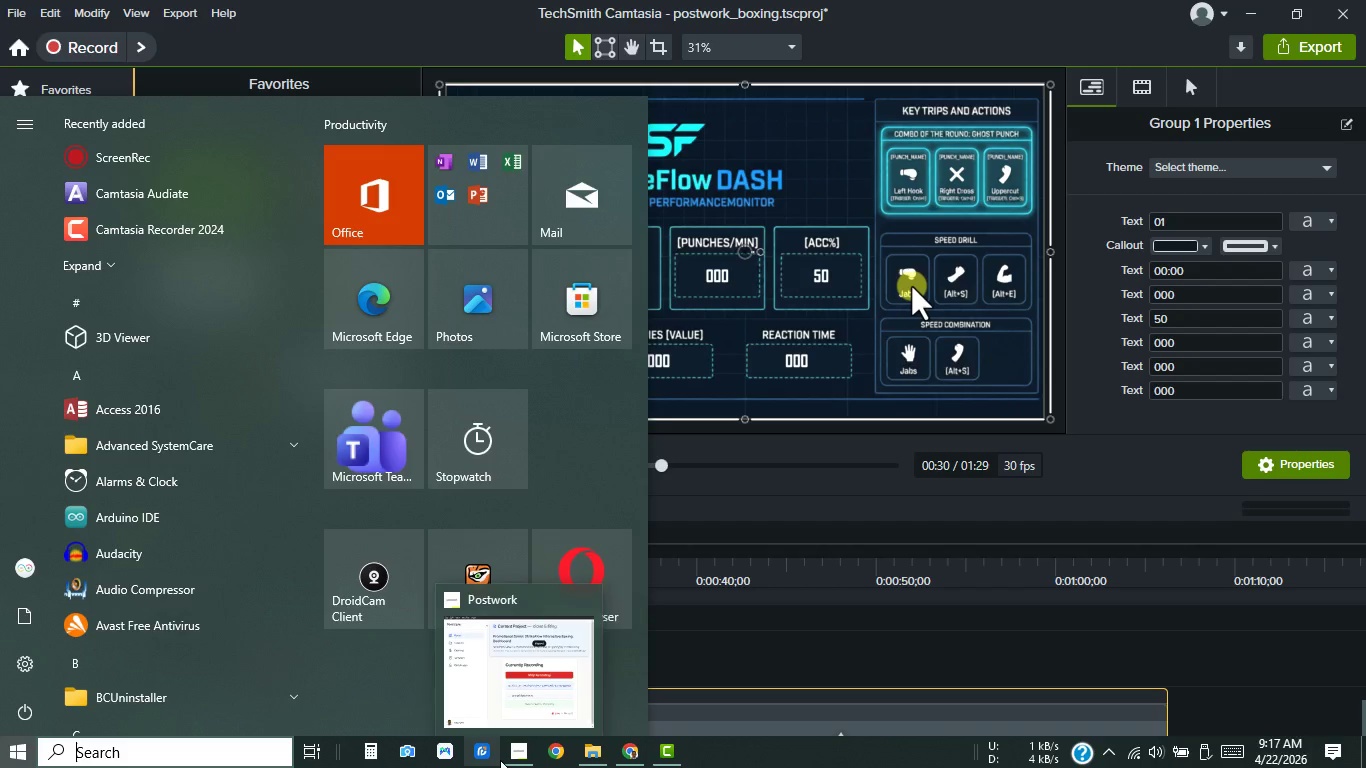 
left_click([522, 756])